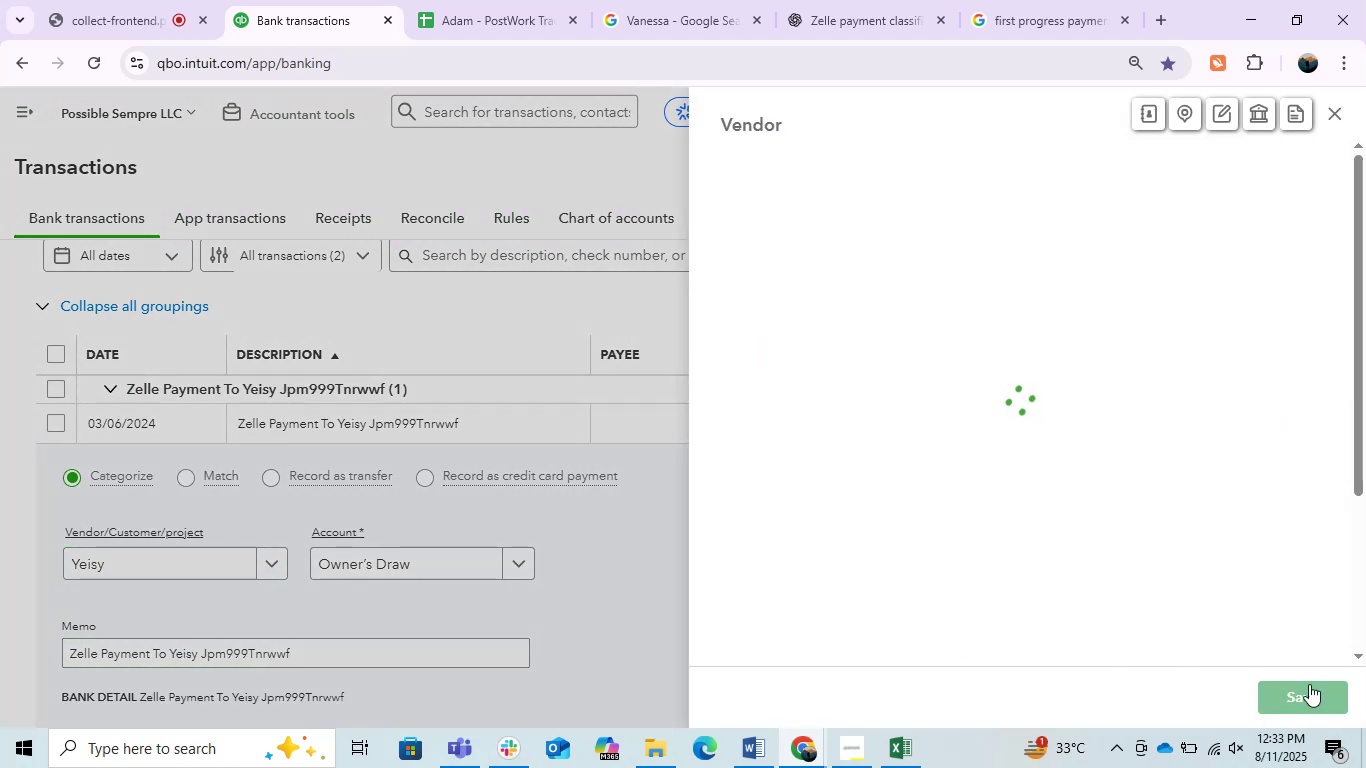 
left_click([1303, 685])
 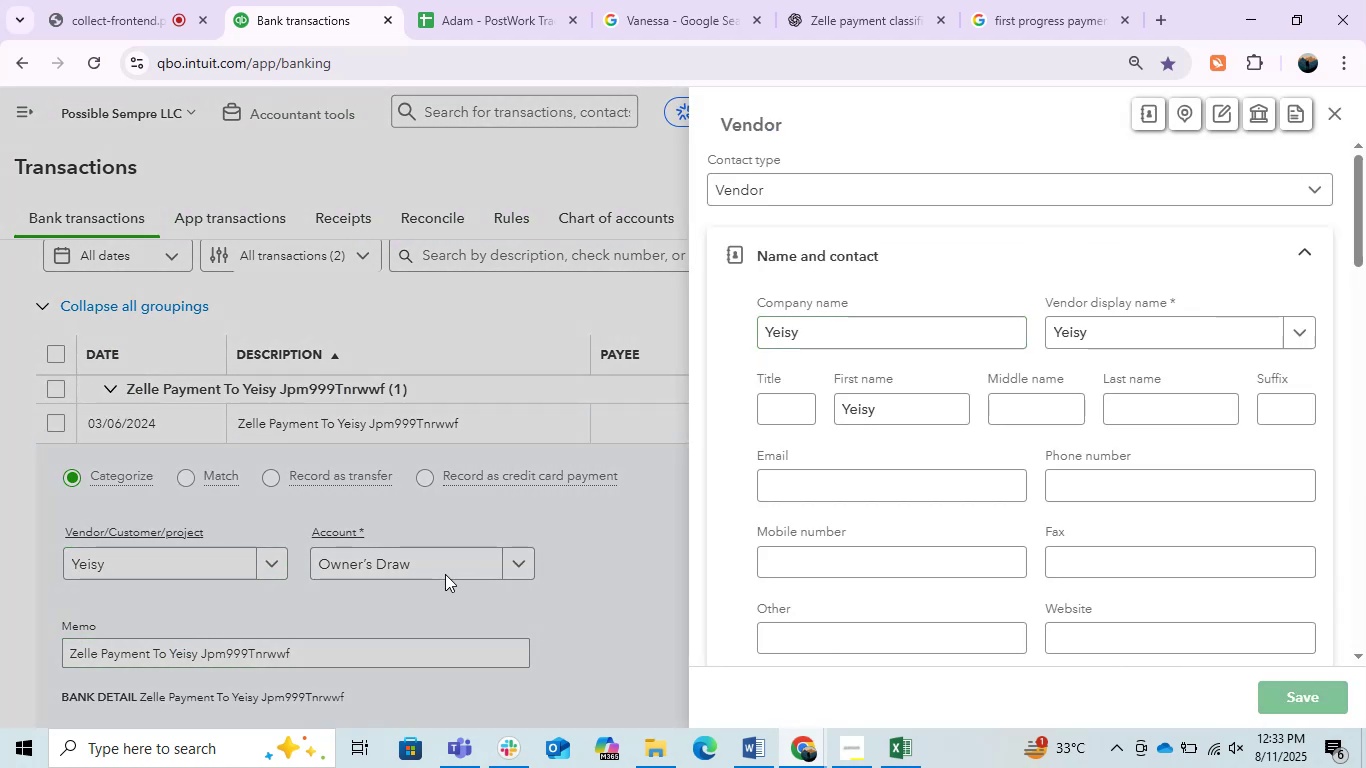 
left_click([451, 563])
 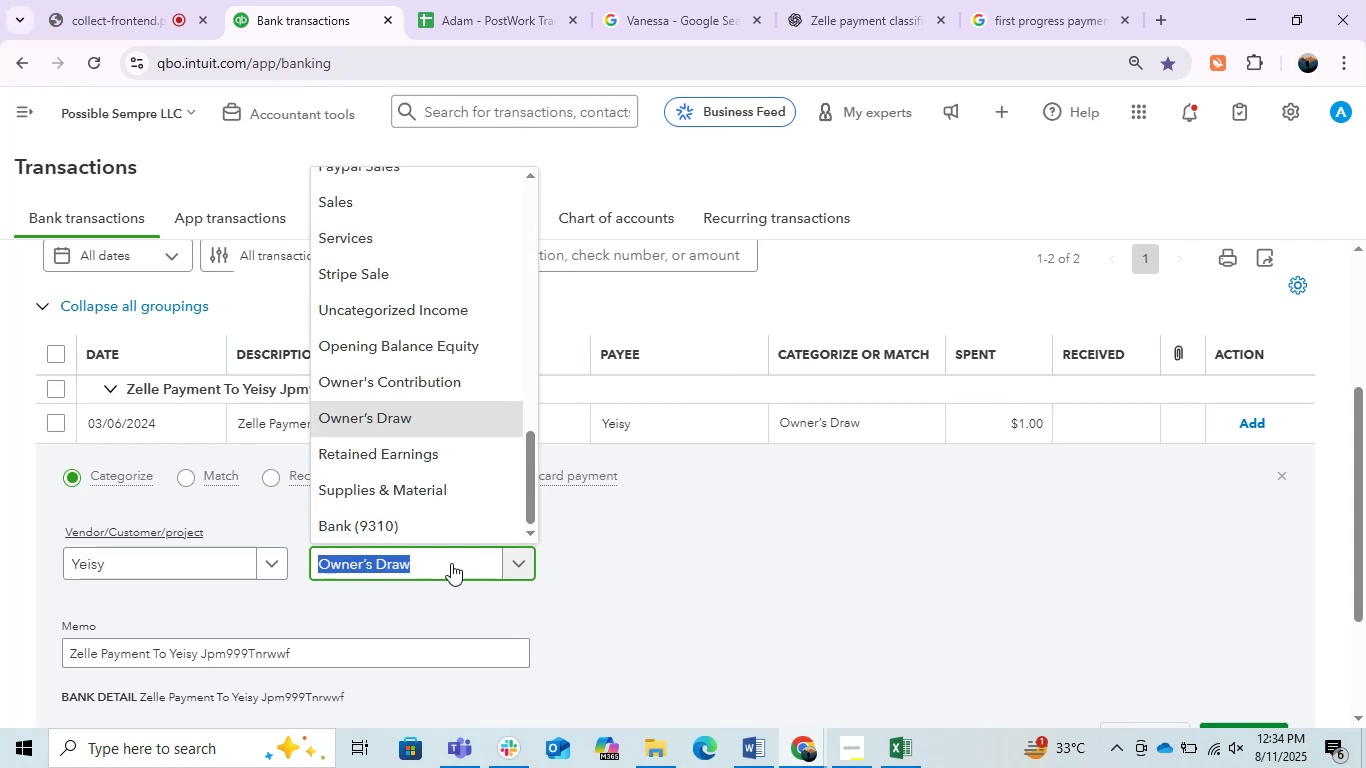 
type(ask)
 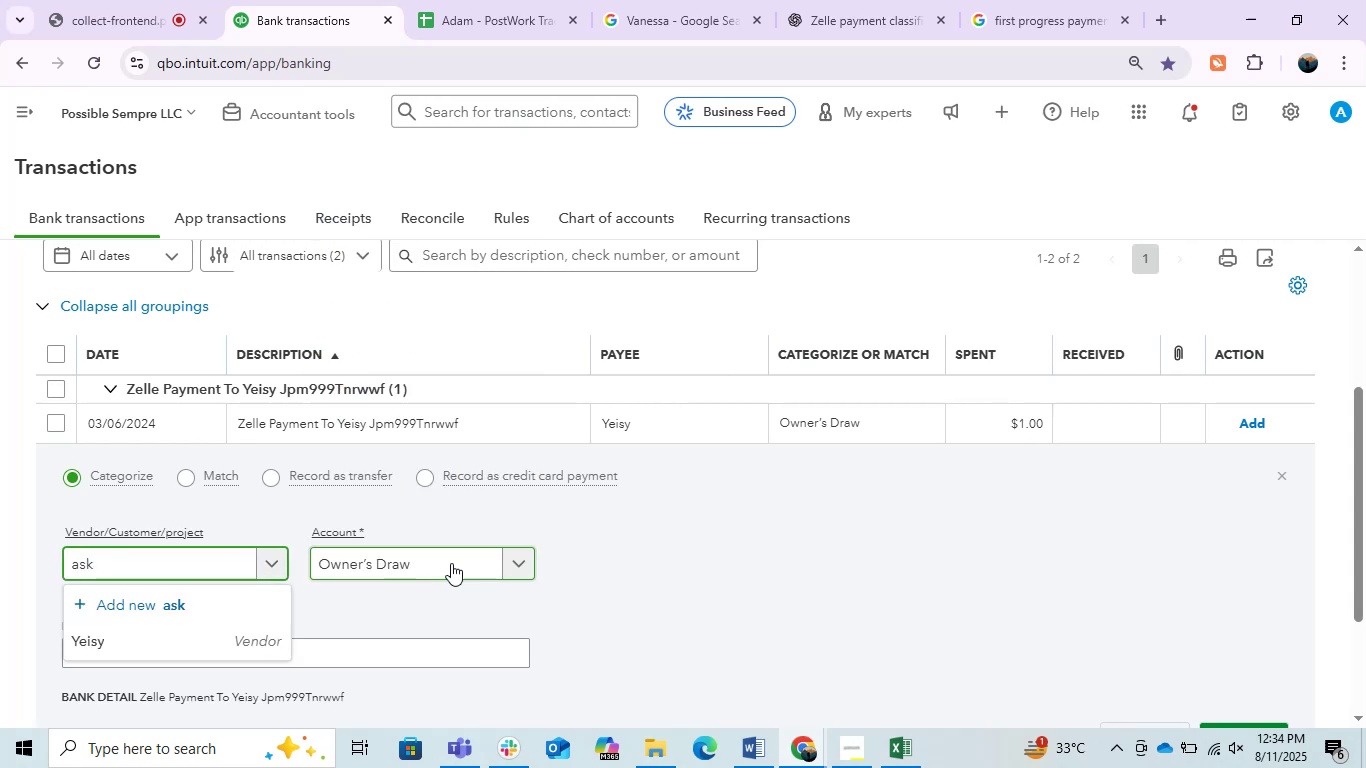 
left_click([451, 563])
 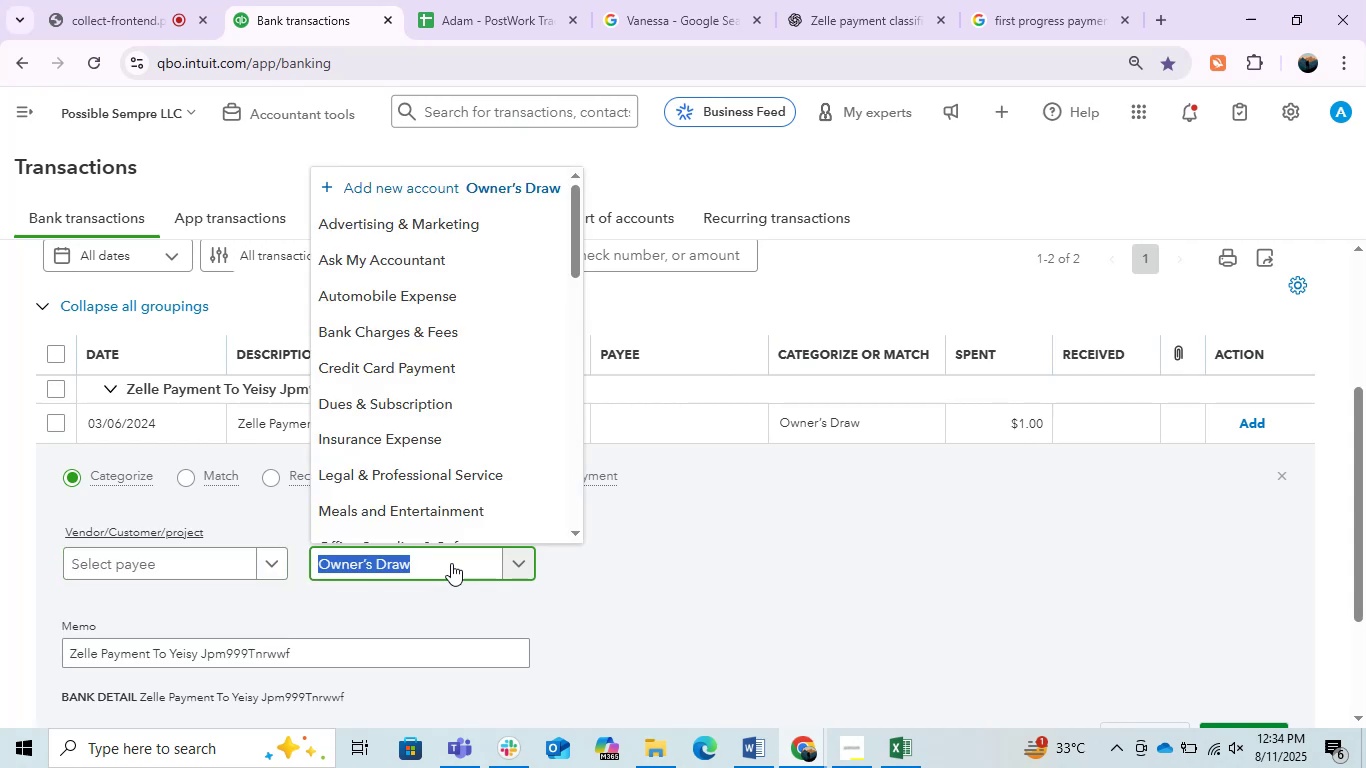 
key(Escape)
 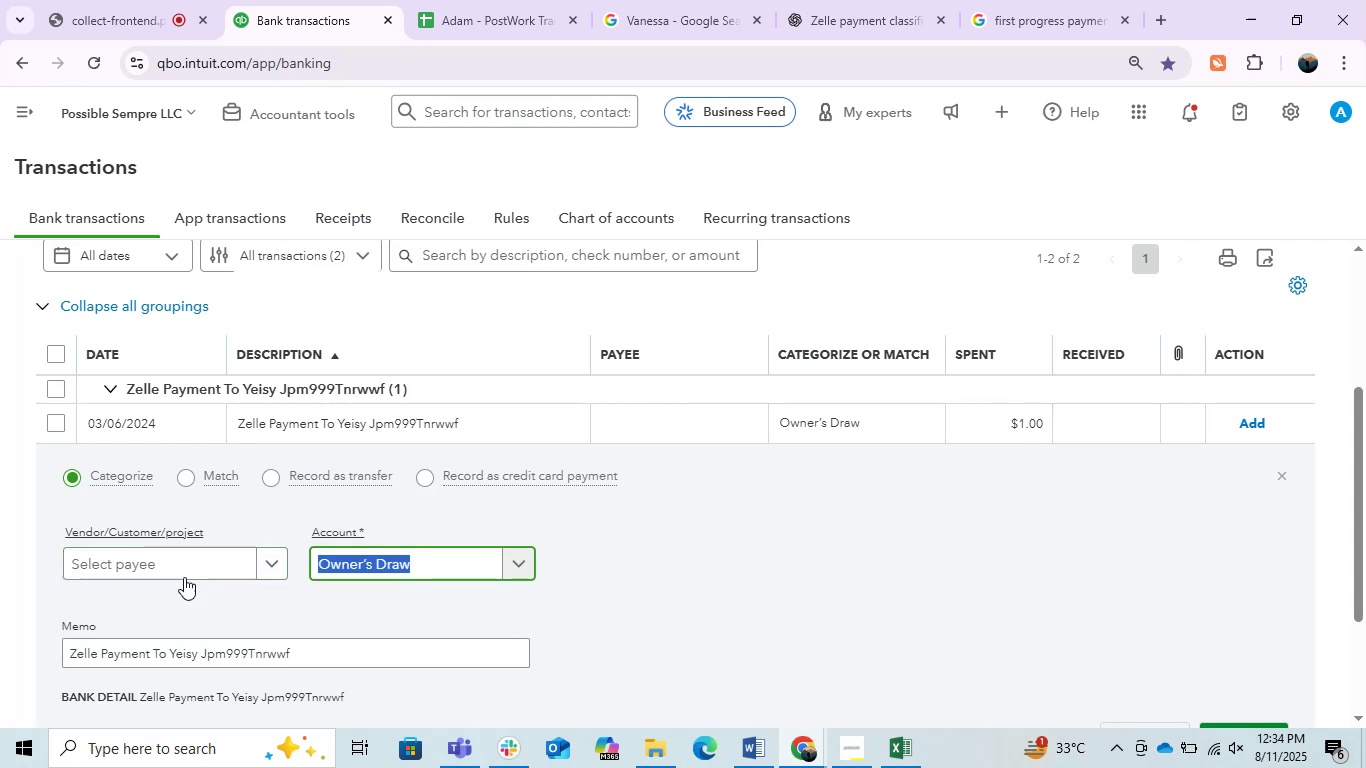 
left_click([178, 570])
 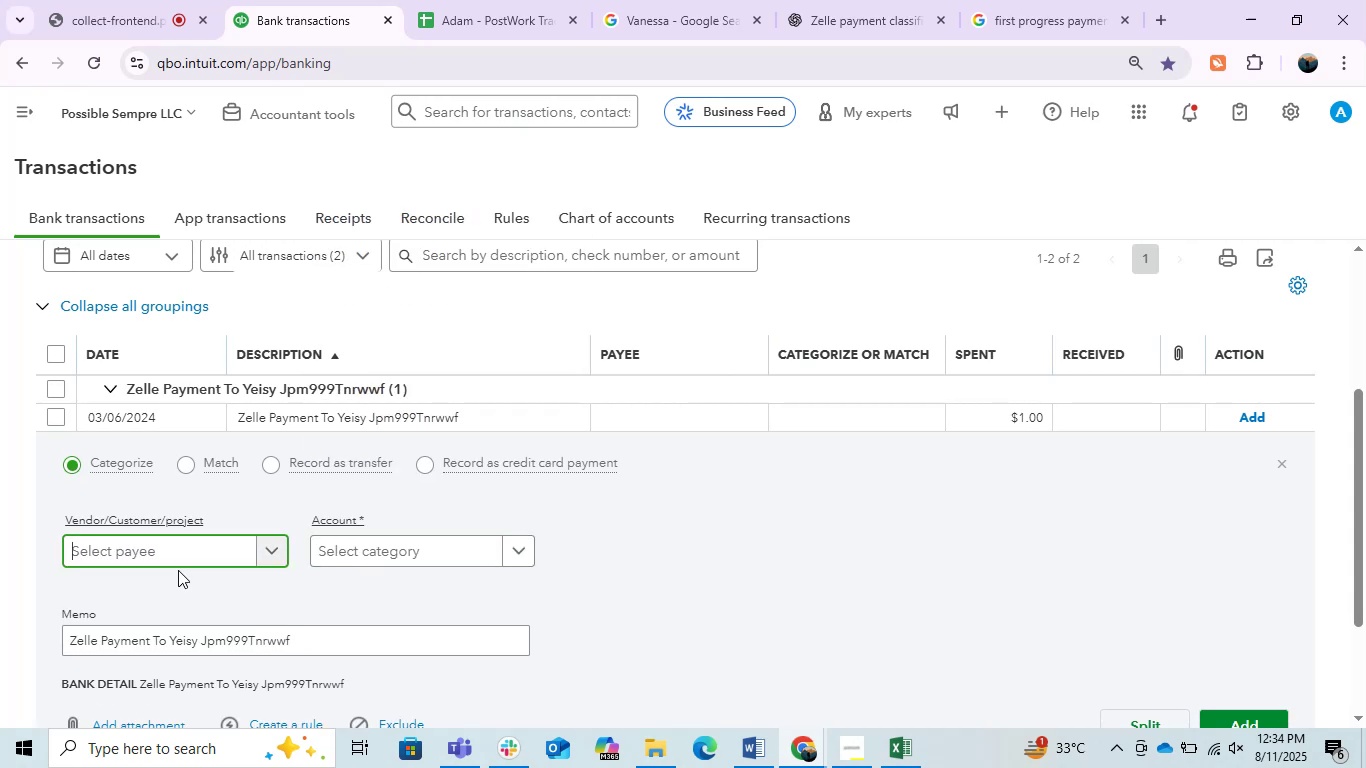 
key(Y)
 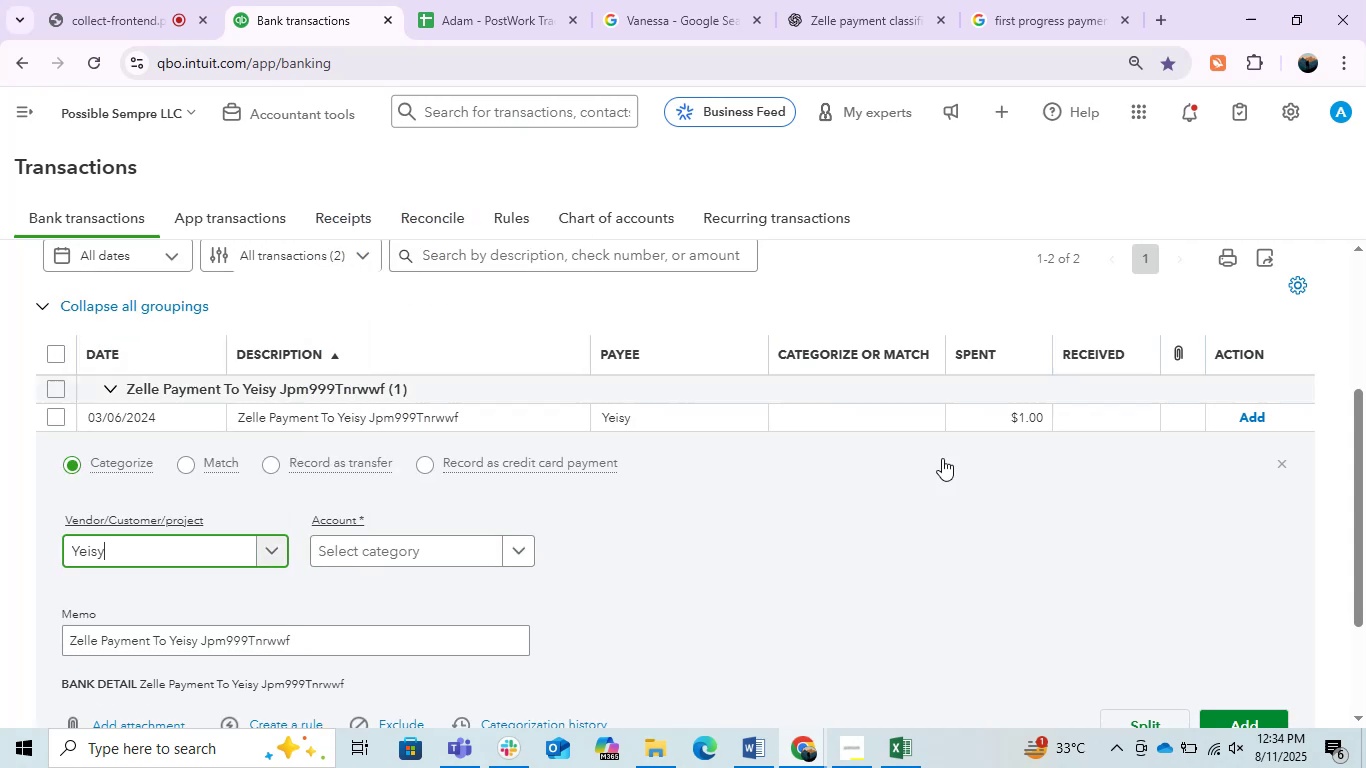 
left_click([426, 556])
 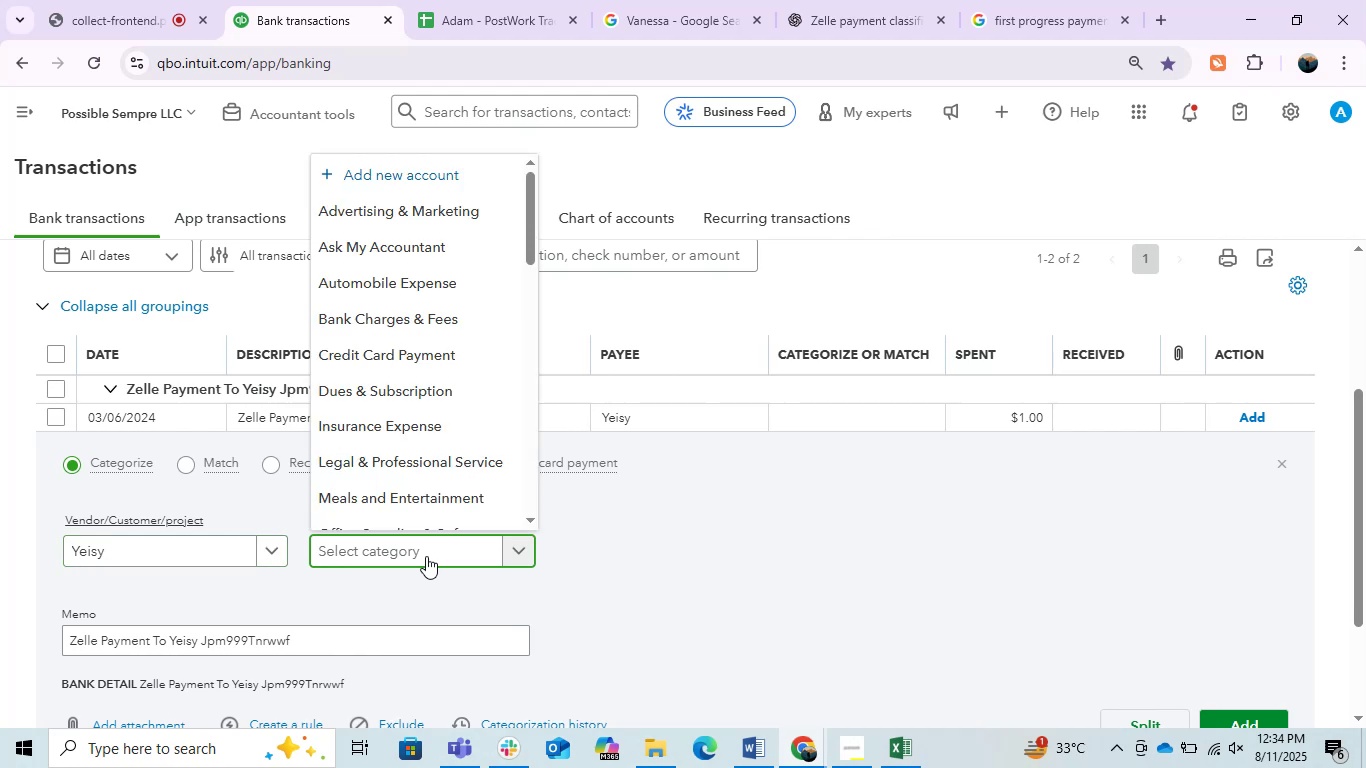 
type(ask)
 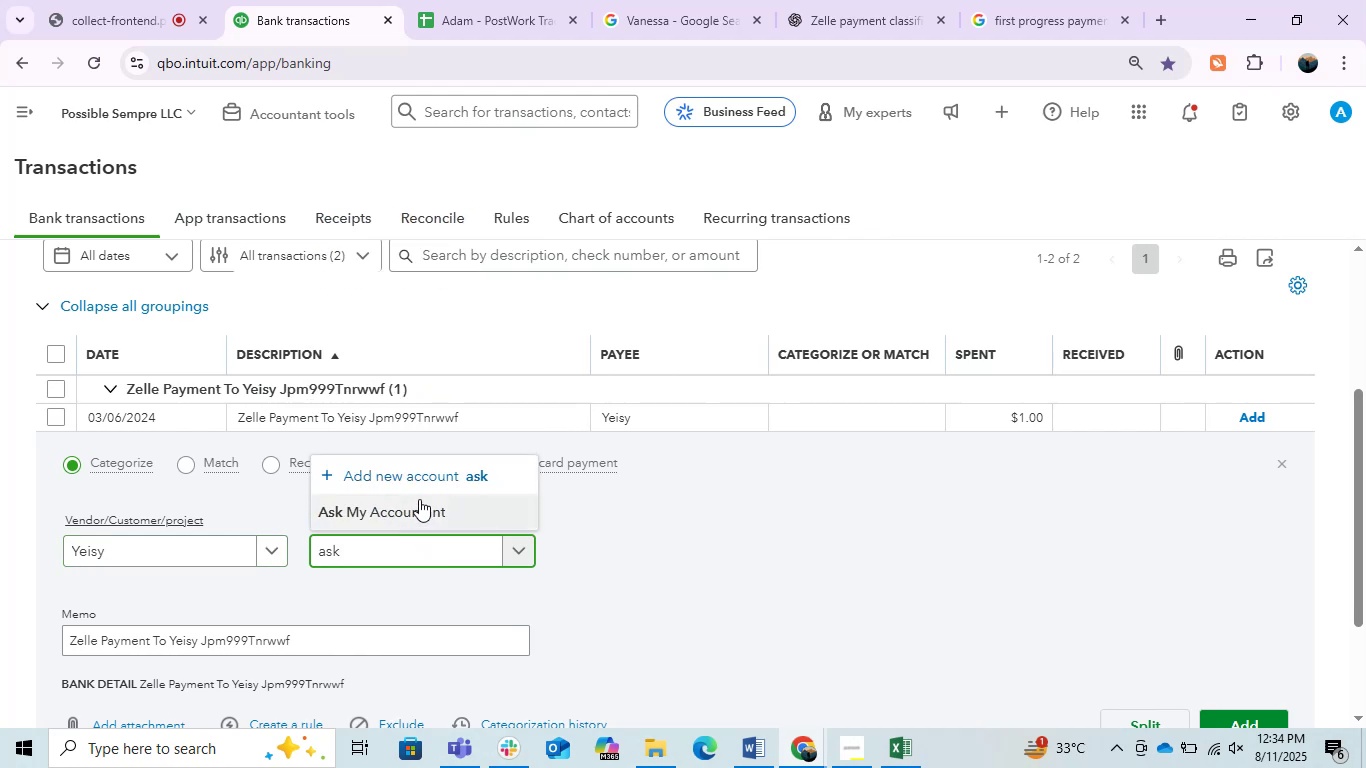 
left_click([410, 504])
 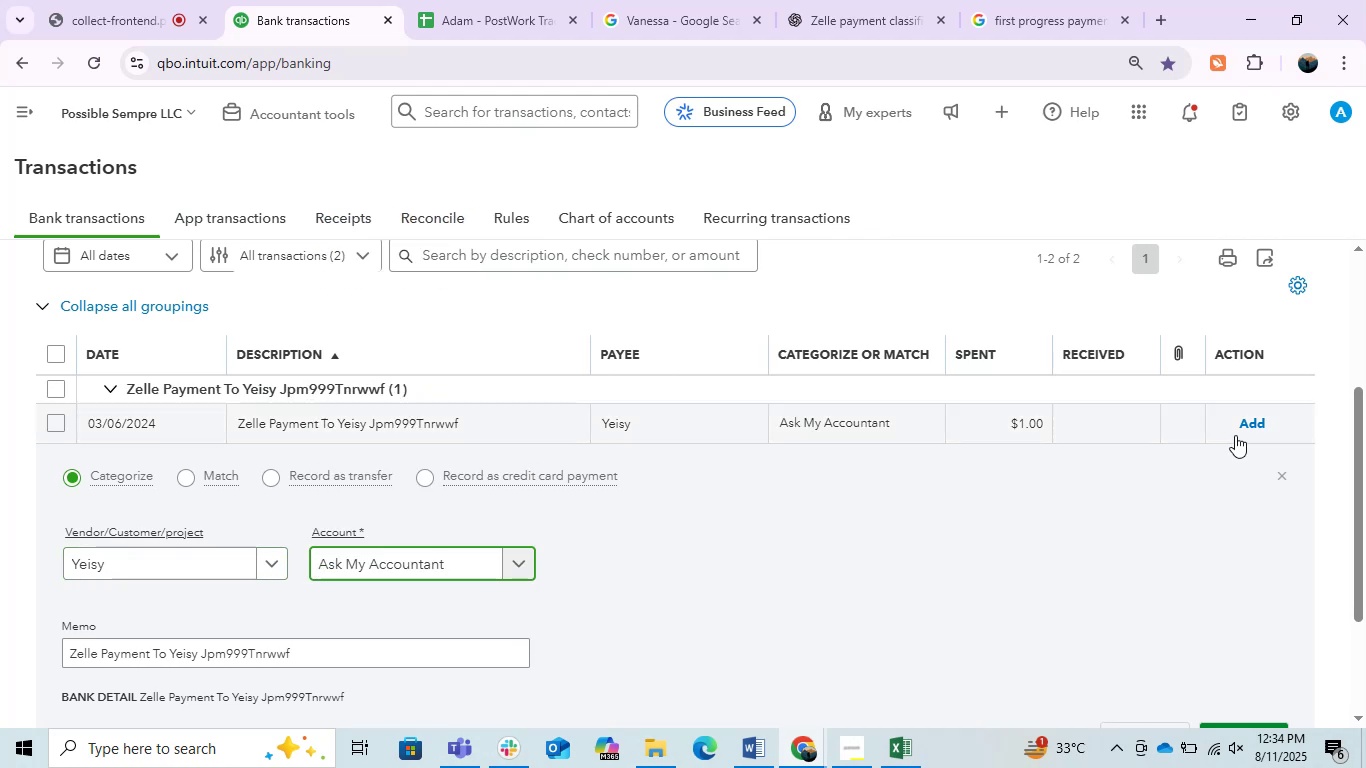 
left_click([1247, 431])
 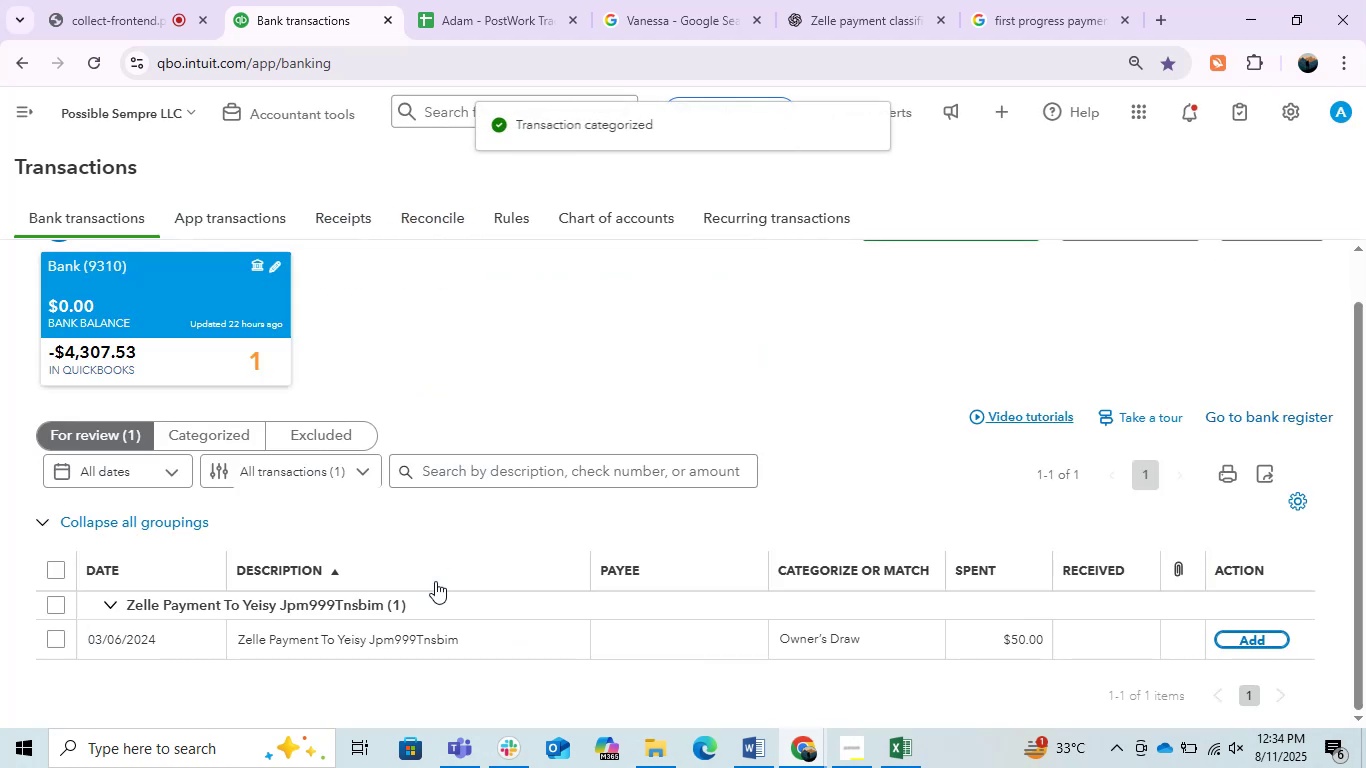 
left_click([395, 631])
 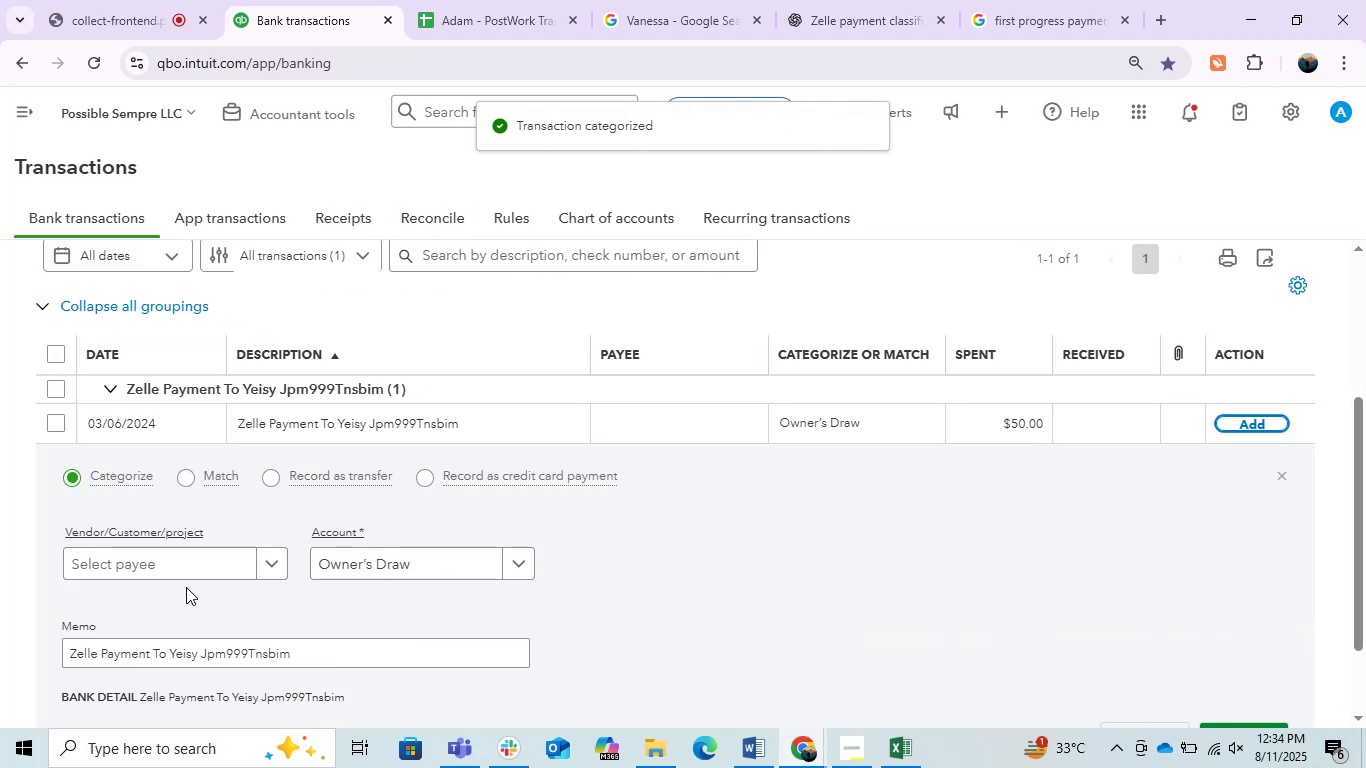 
left_click([164, 572])
 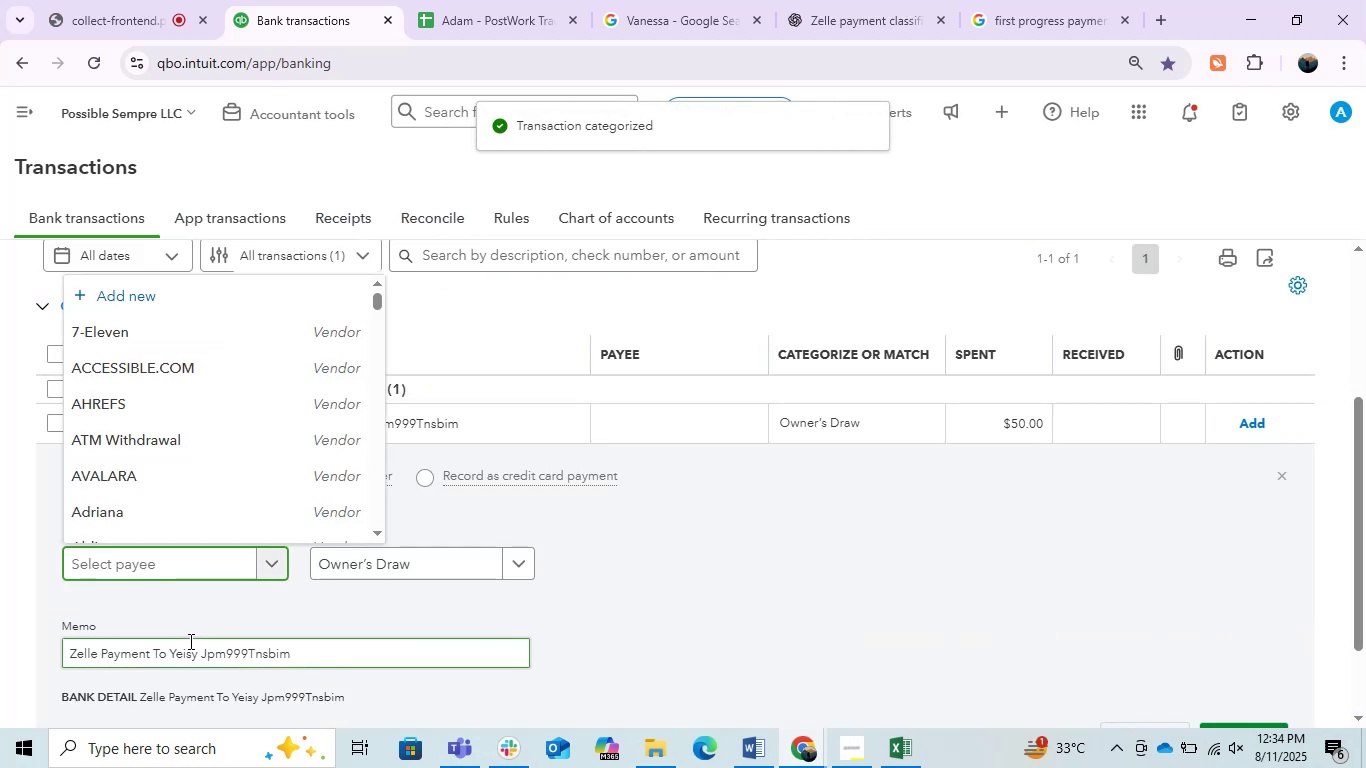 
type(ye)
 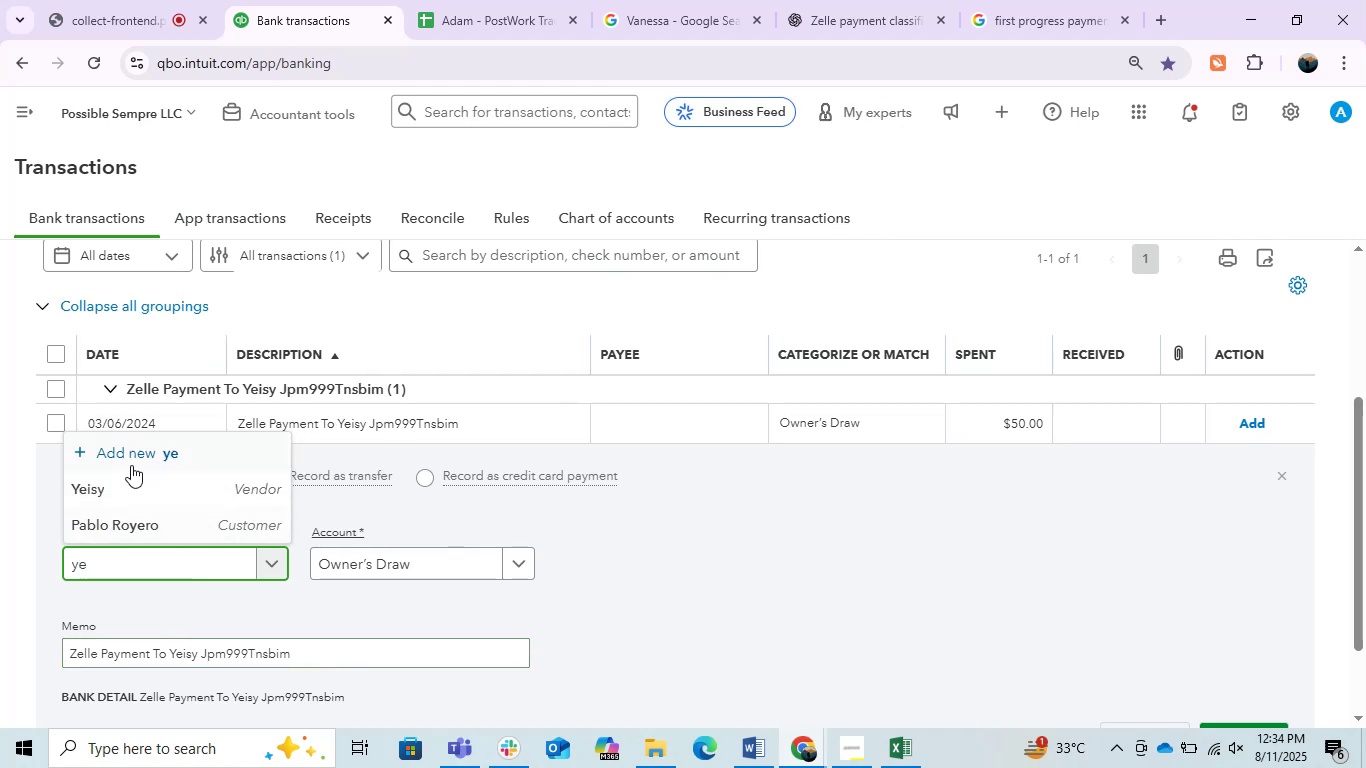 
left_click([131, 500])
 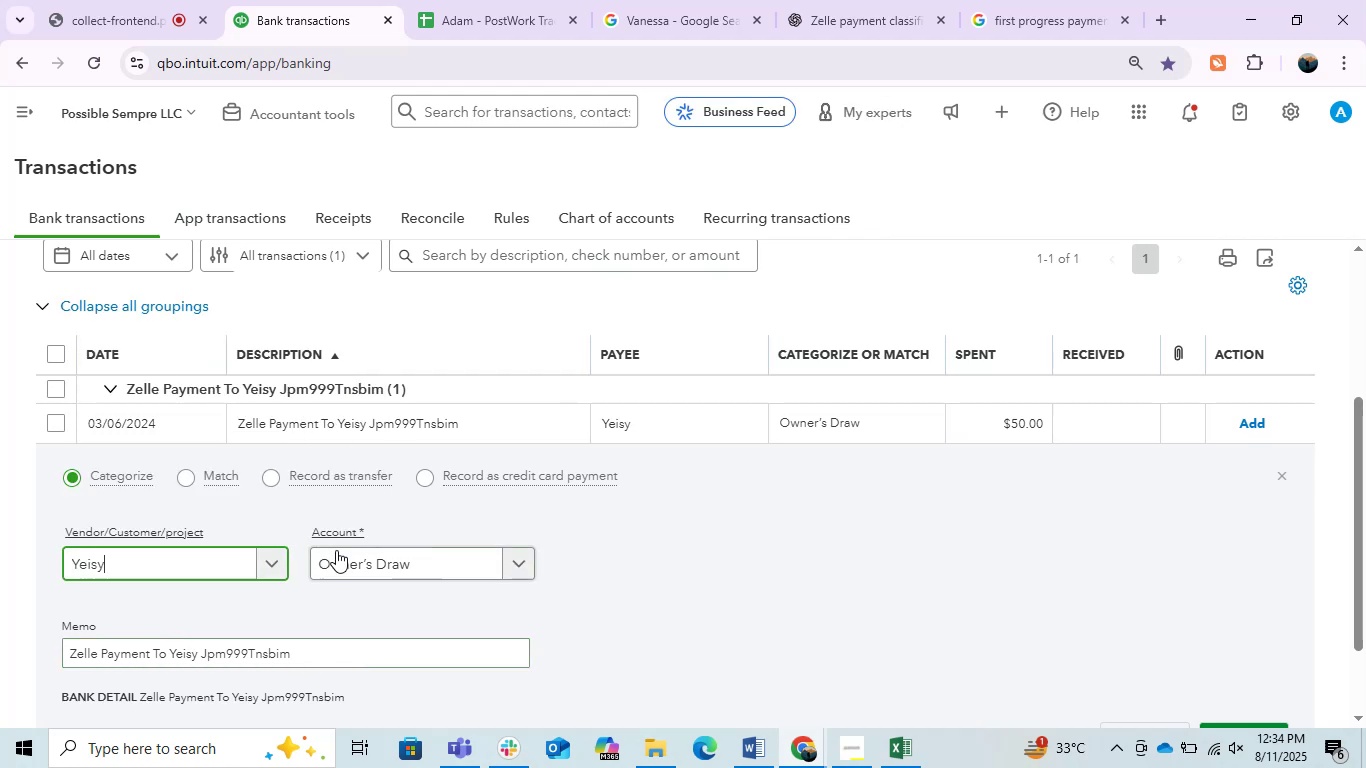 
left_click([378, 554])
 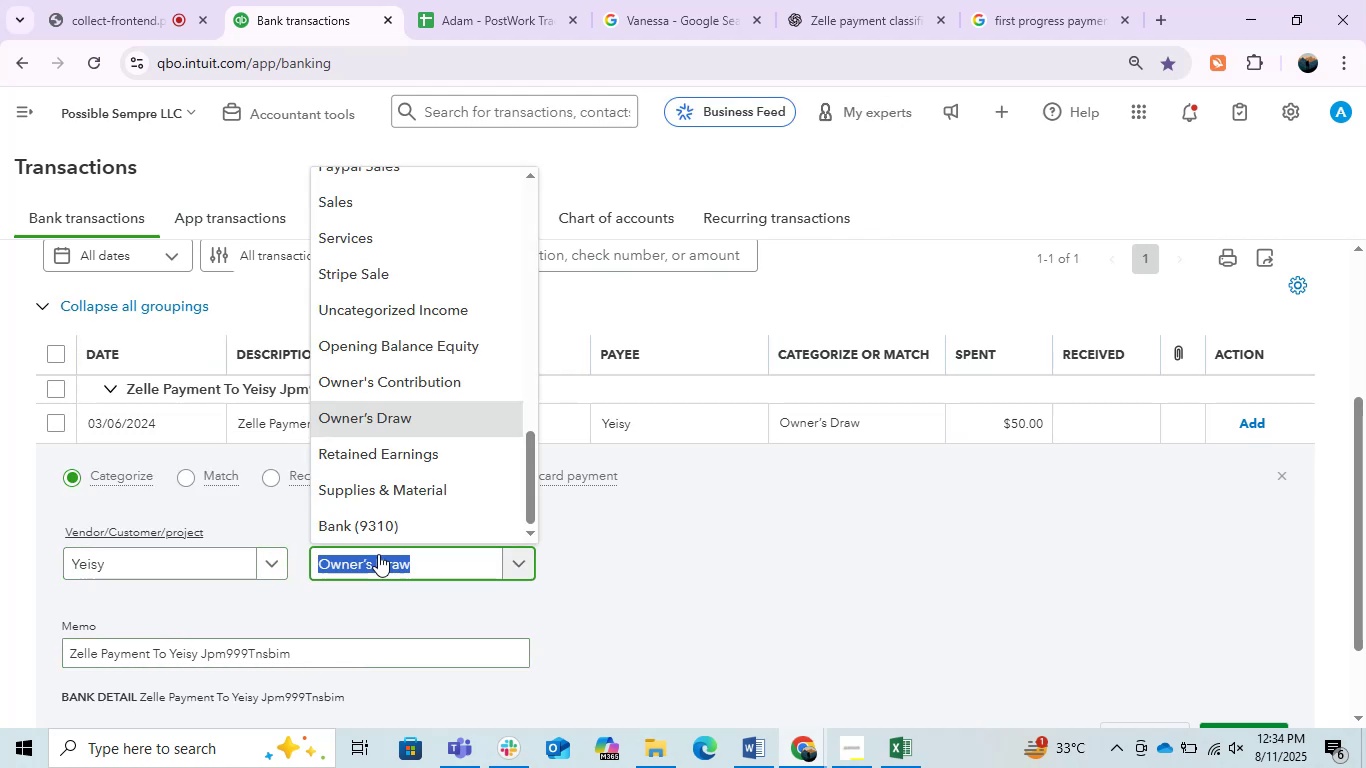 
type(ask)
 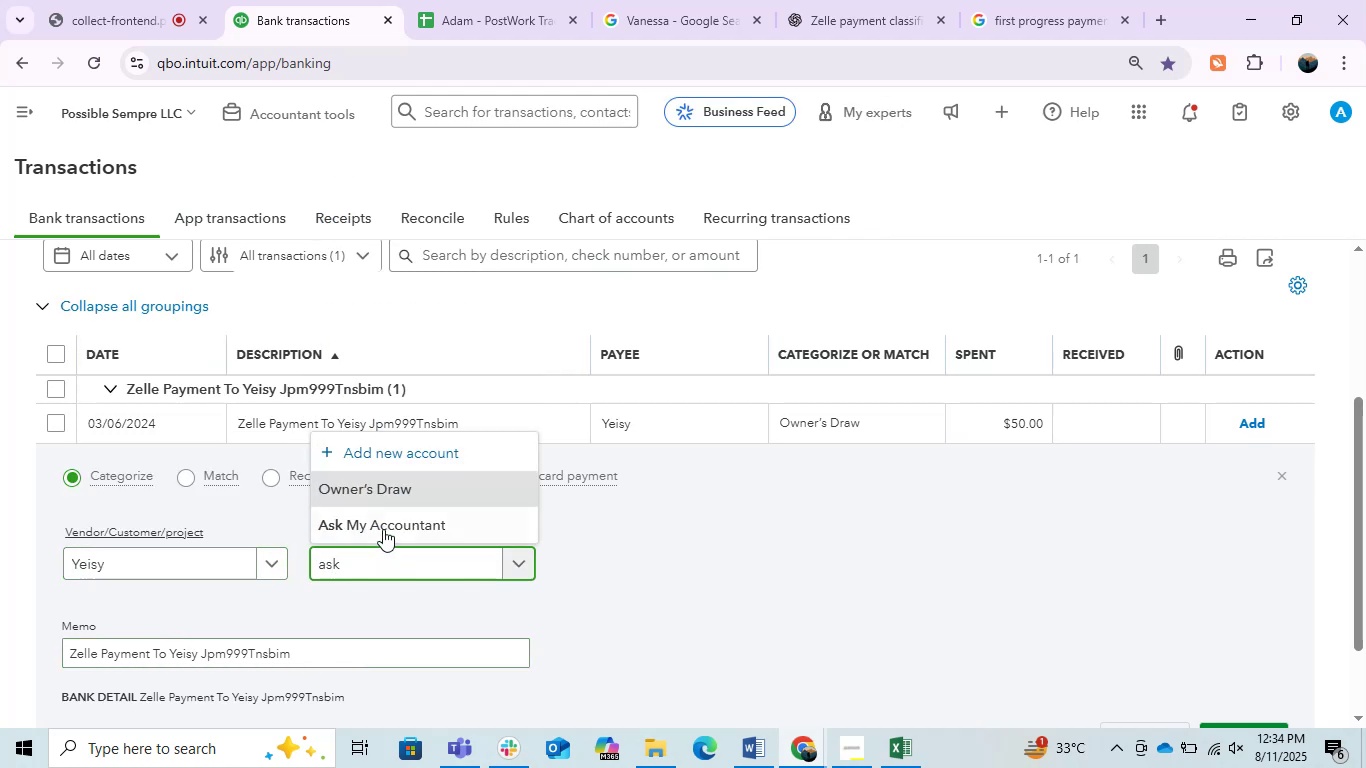 
left_click([383, 518])
 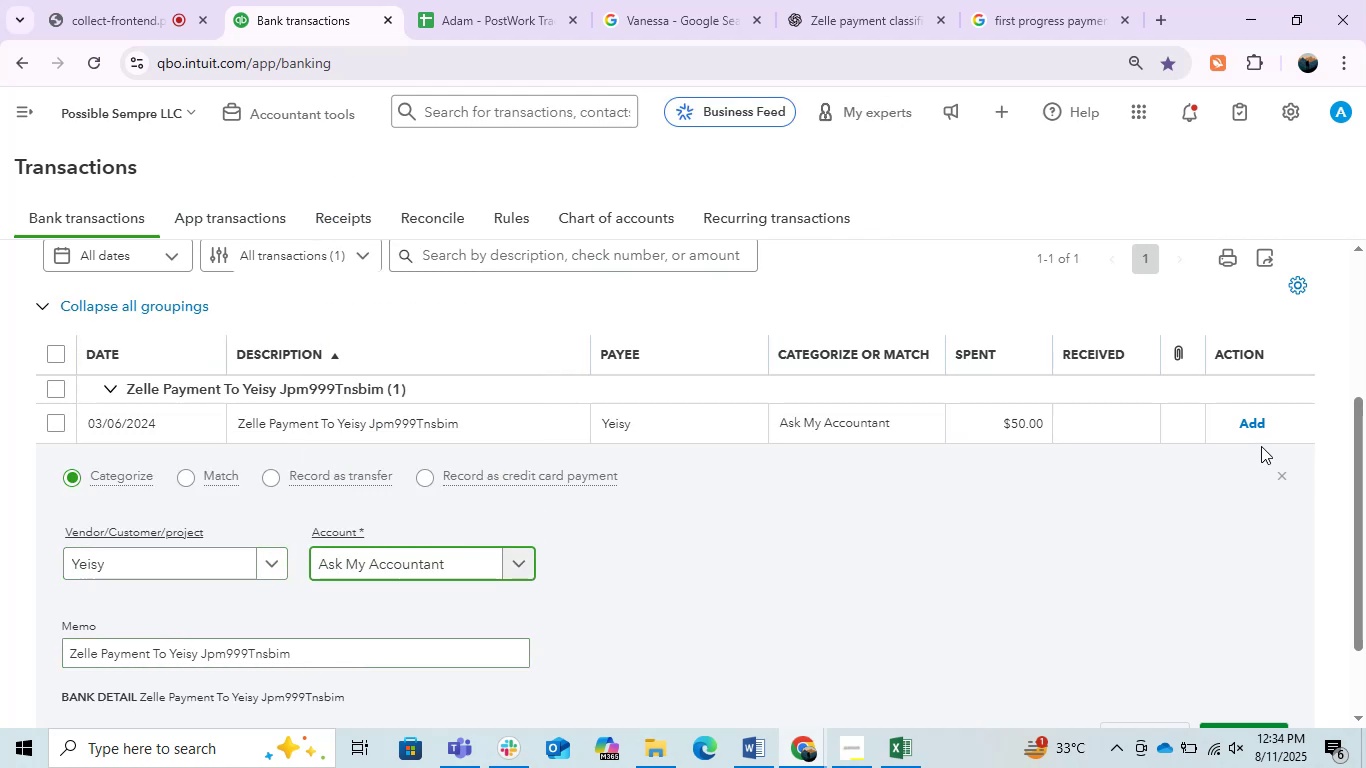 
left_click([1247, 427])
 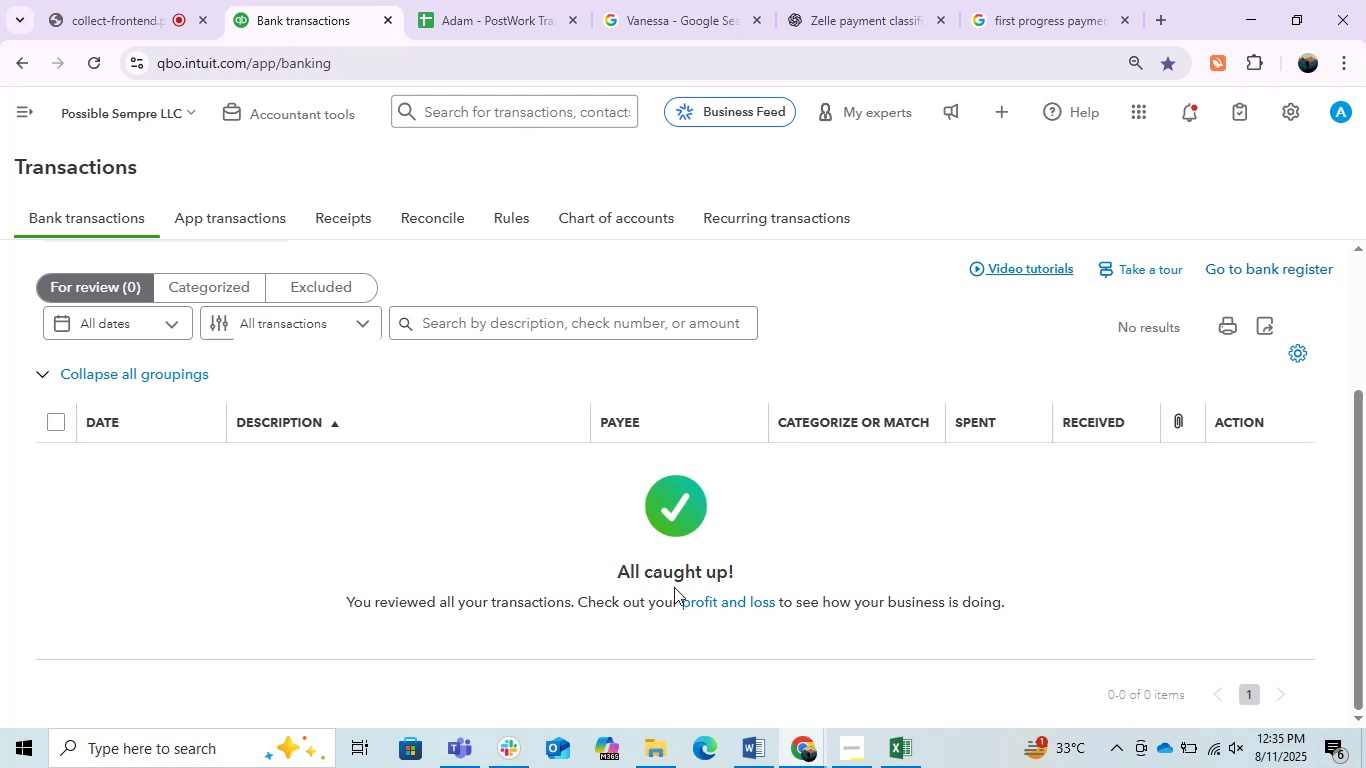 
wait(54.83)
 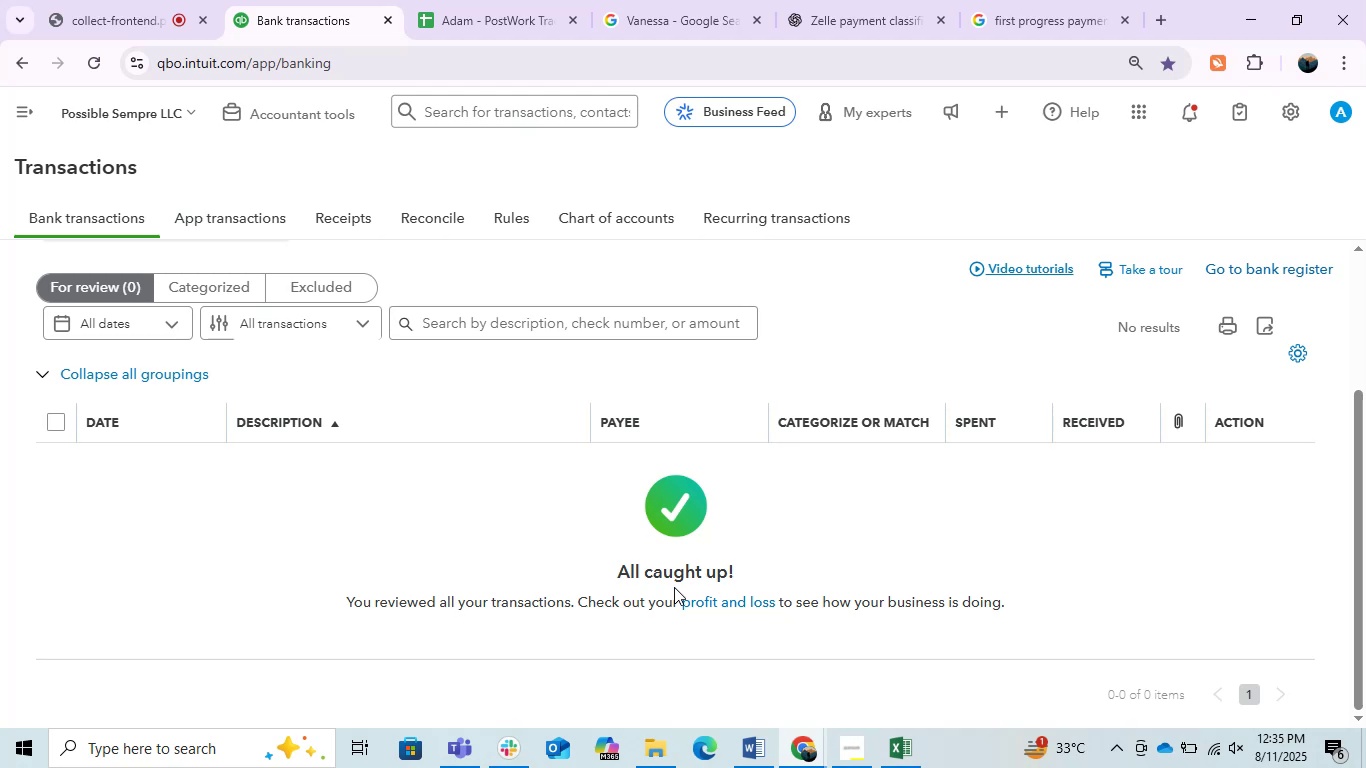 
left_click([31, 110])
 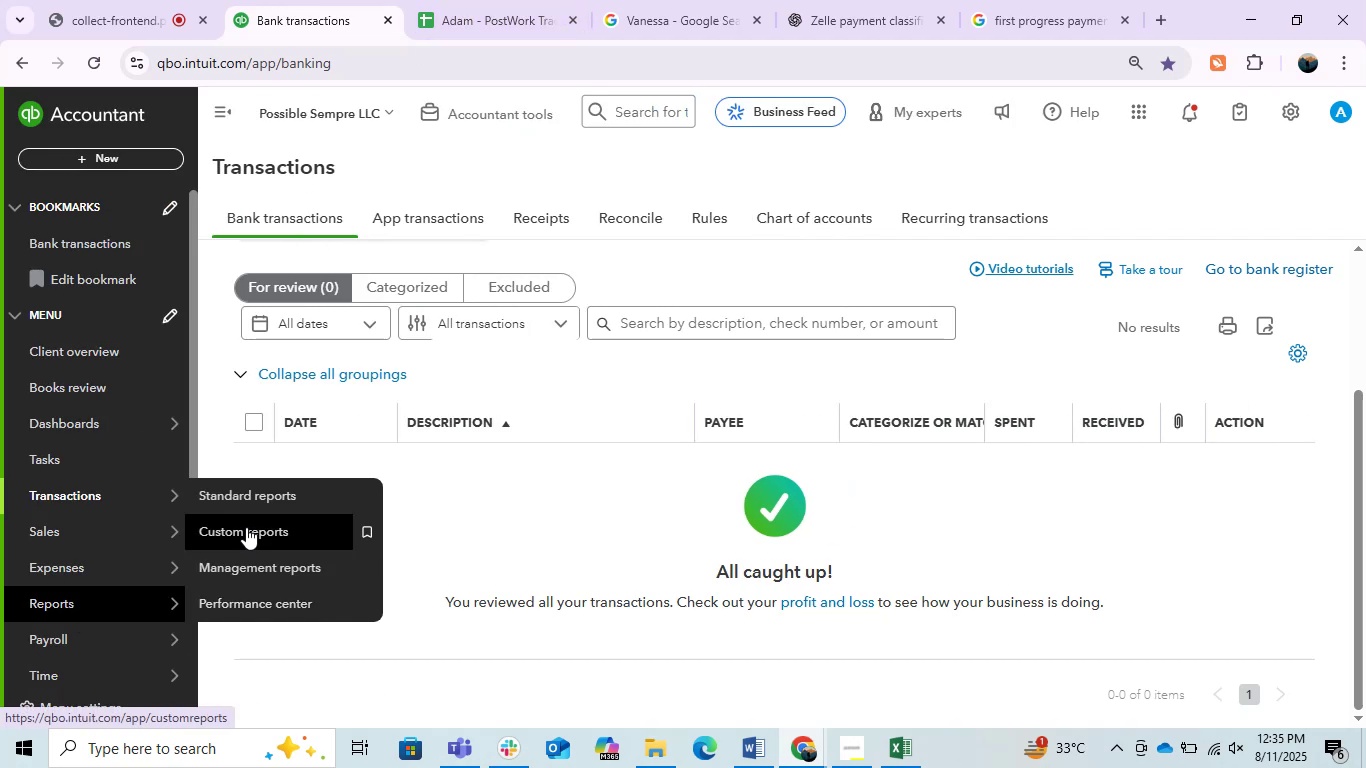 
right_click([239, 495])
 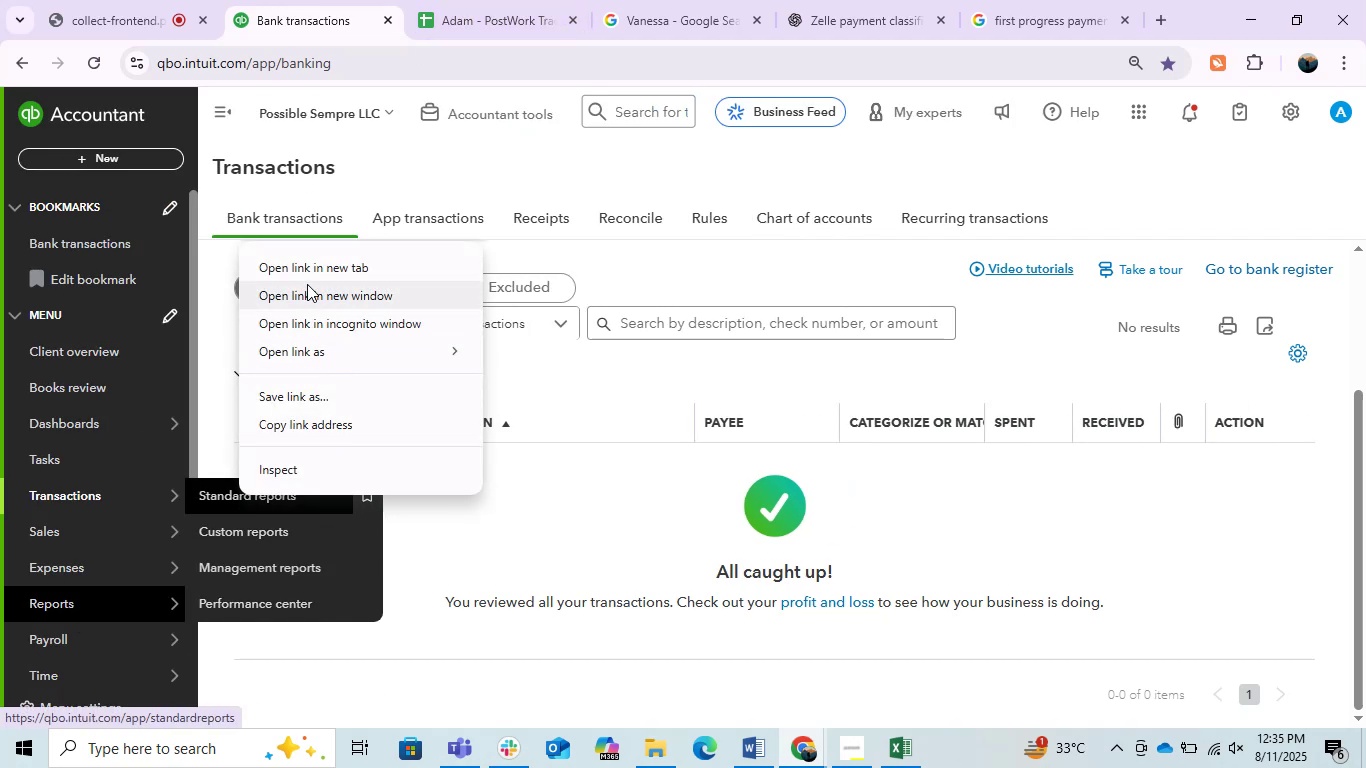 
left_click([306, 274])
 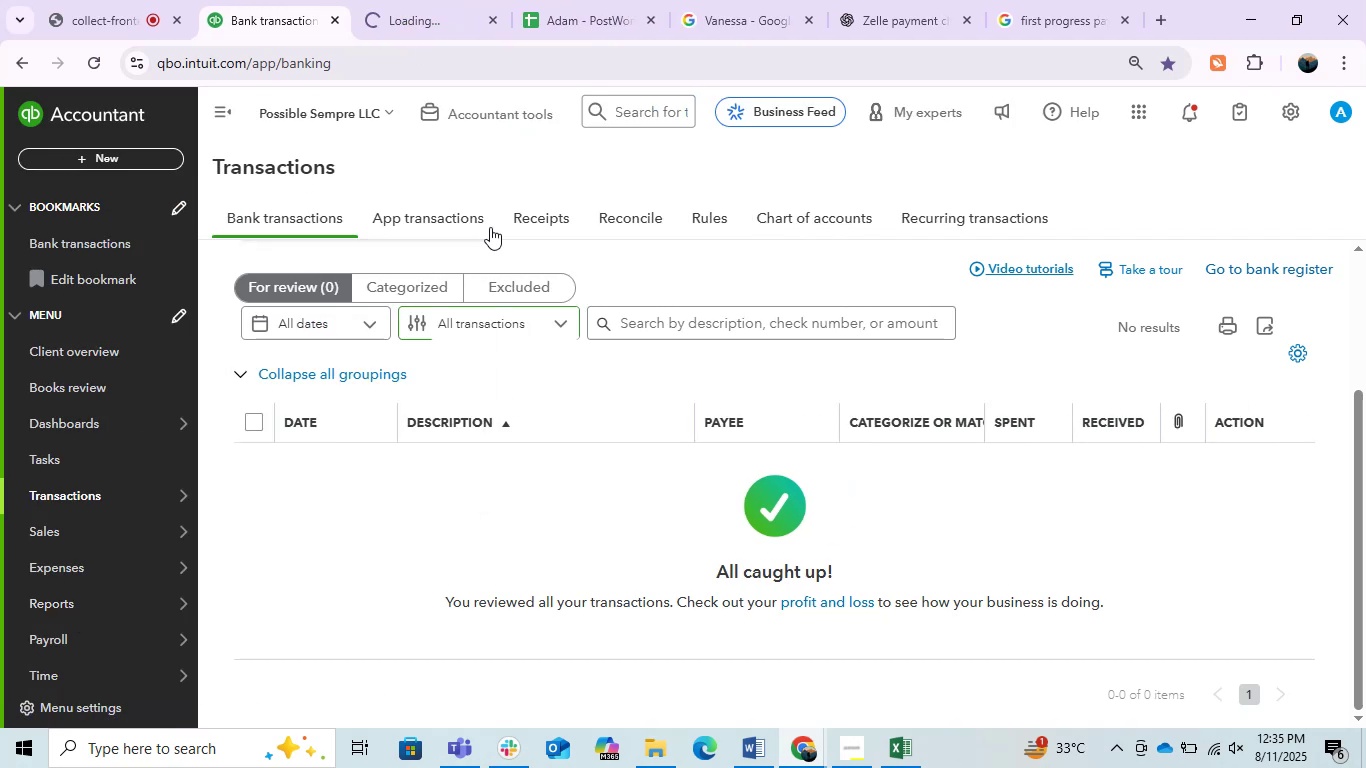 
left_click([423, 0])
 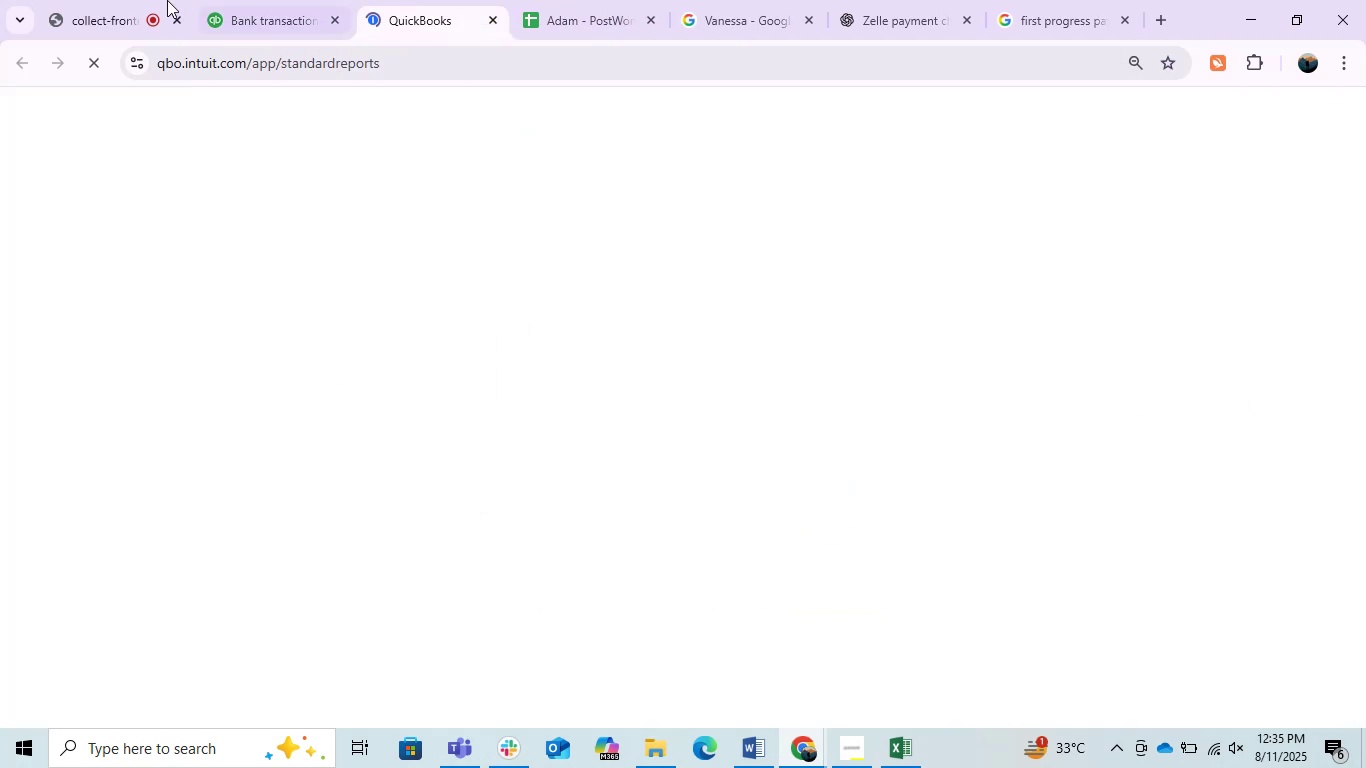 
left_click([132, 0])
 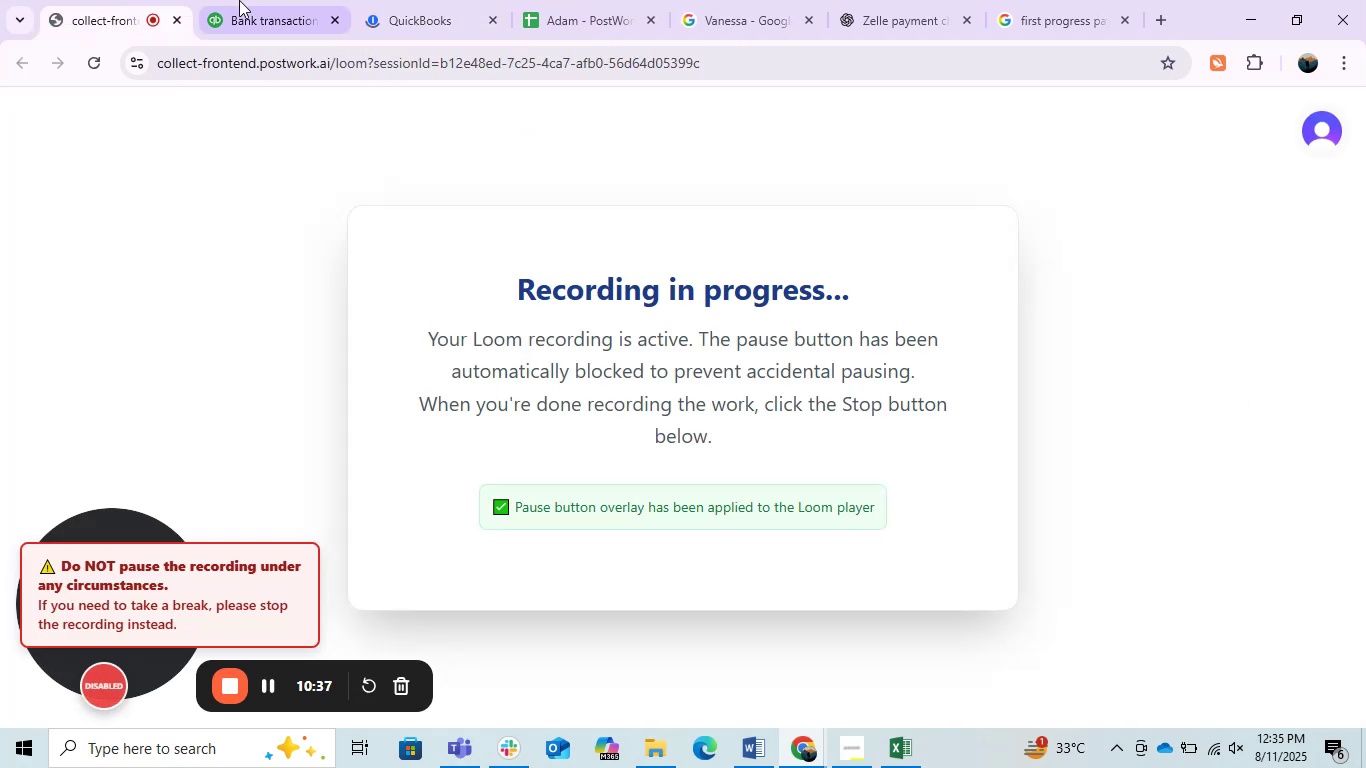 
left_click([279, 0])
 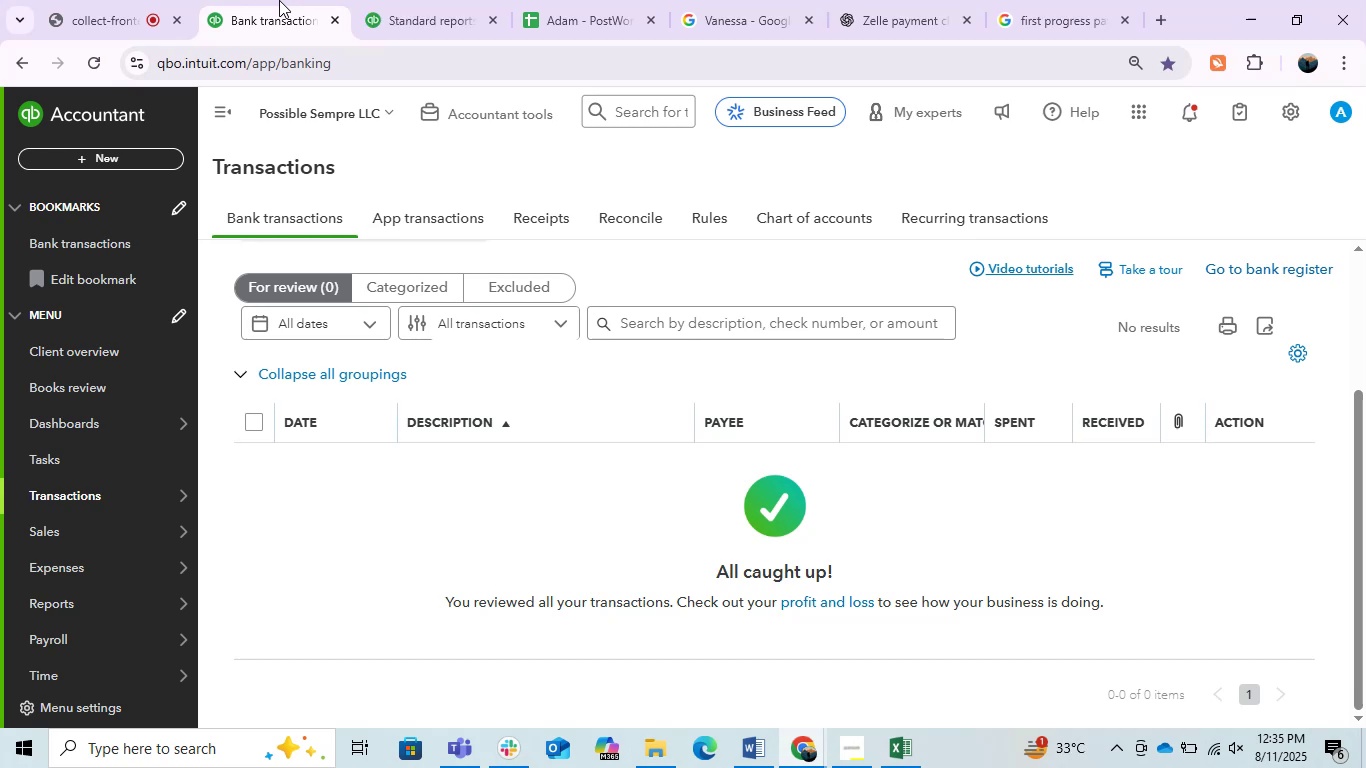 
wait(13.14)
 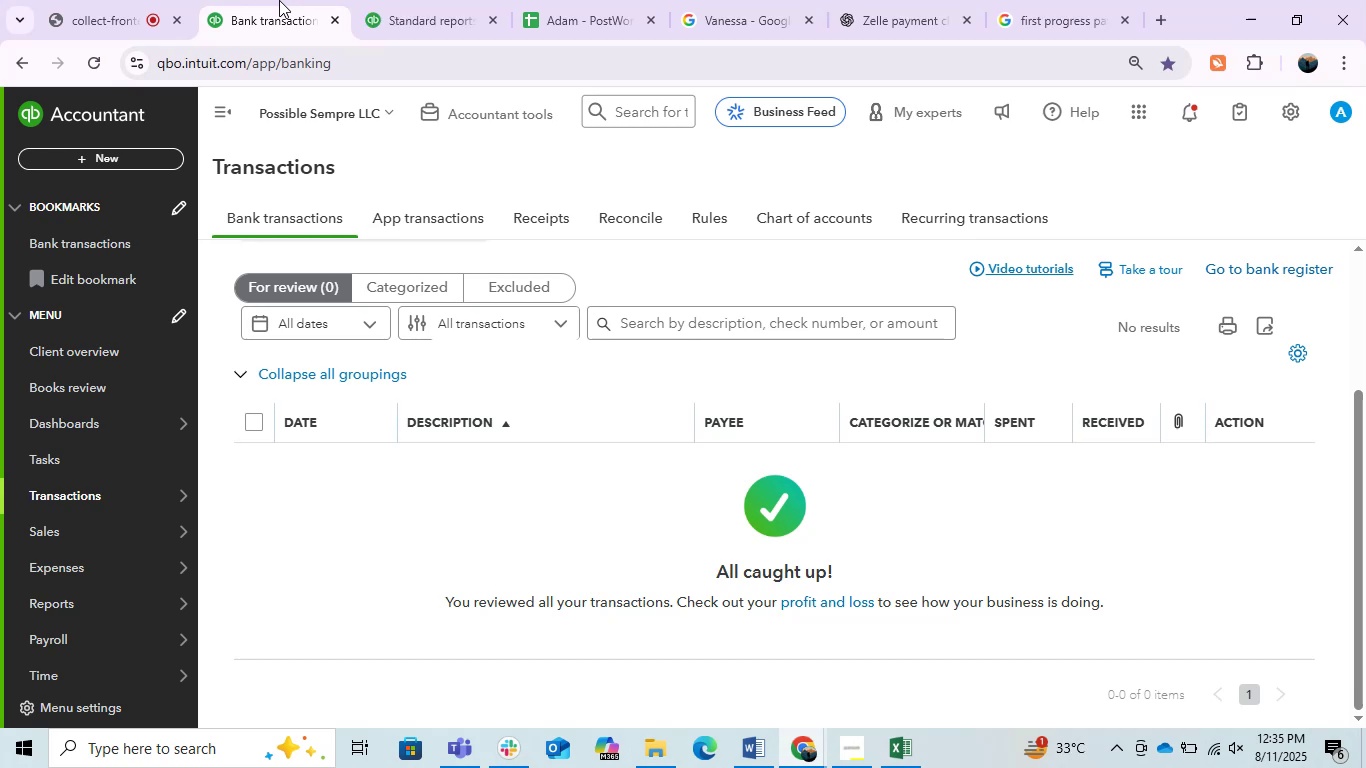 
left_click([382, 0])
 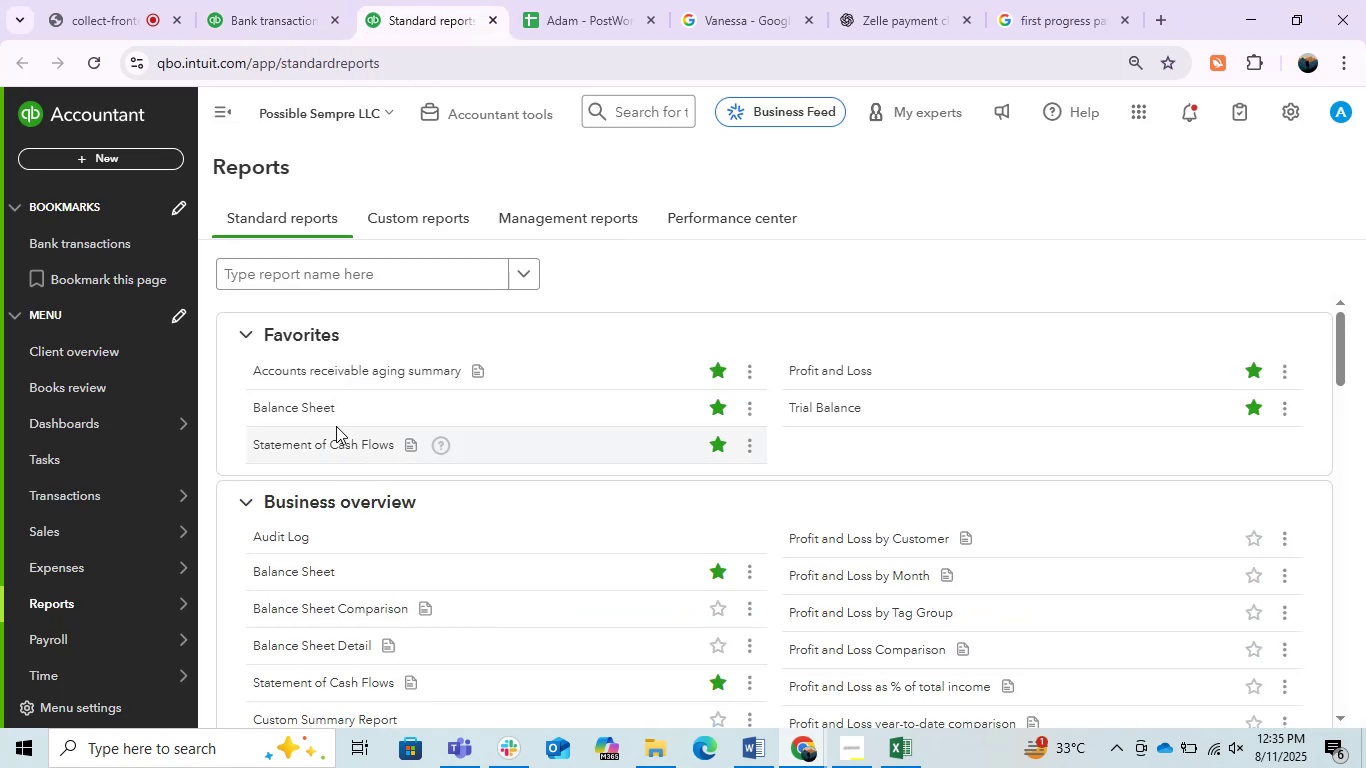 
right_click([318, 410])
 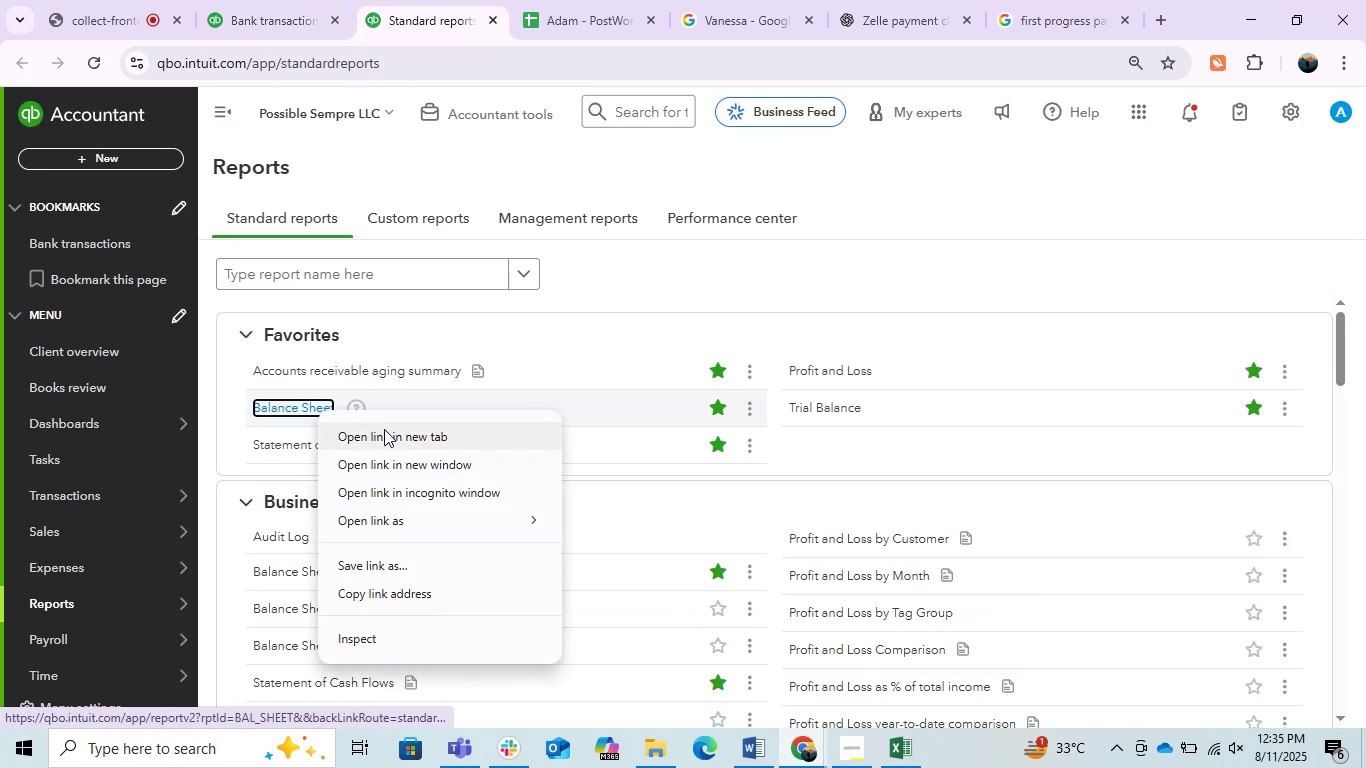 
left_click([384, 429])
 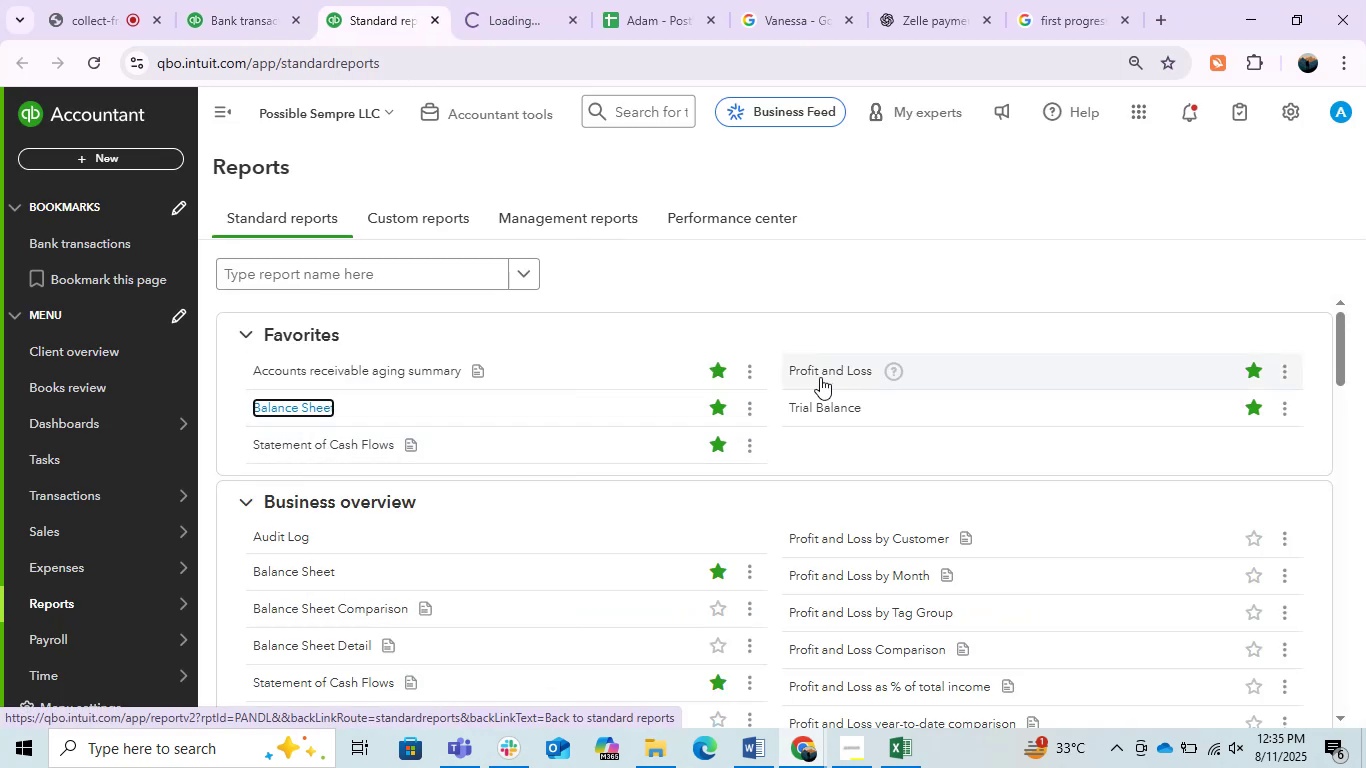 
right_click([808, 366])
 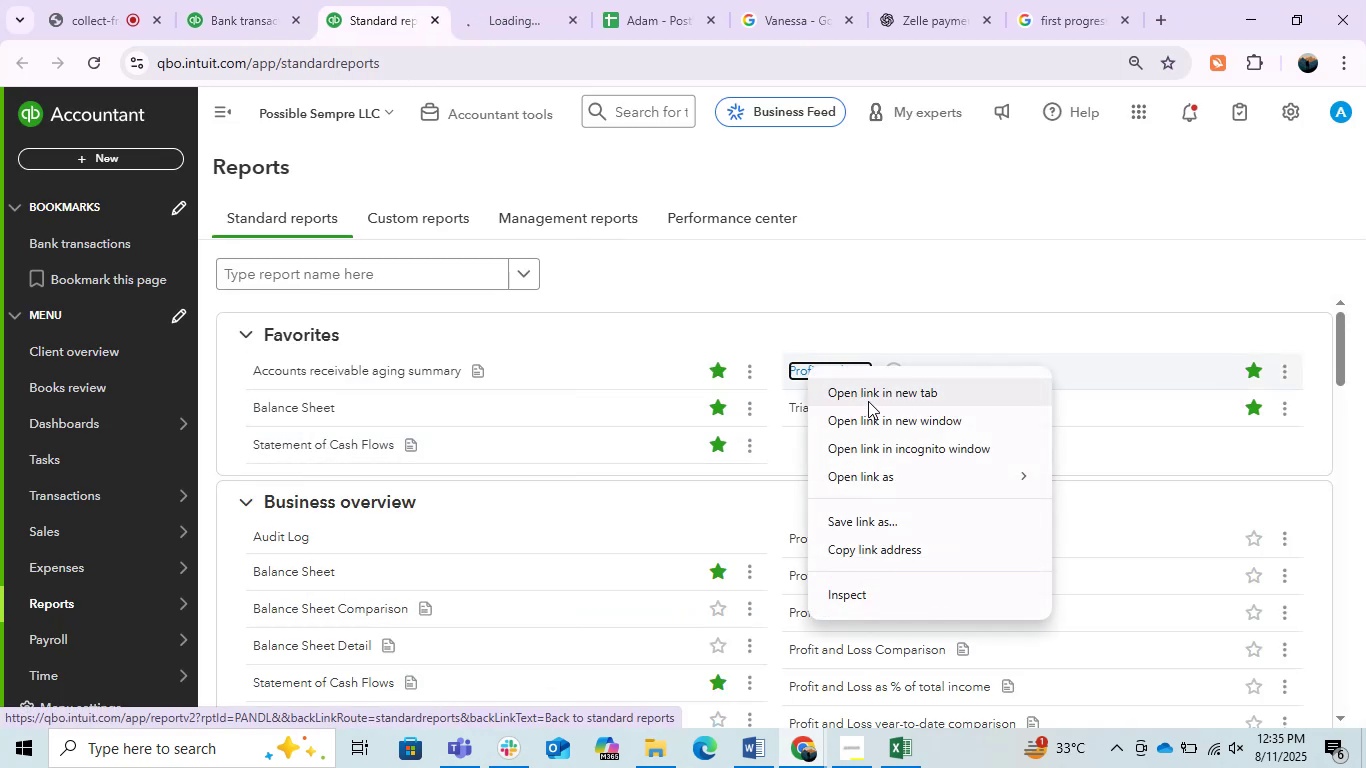 
left_click([868, 401])
 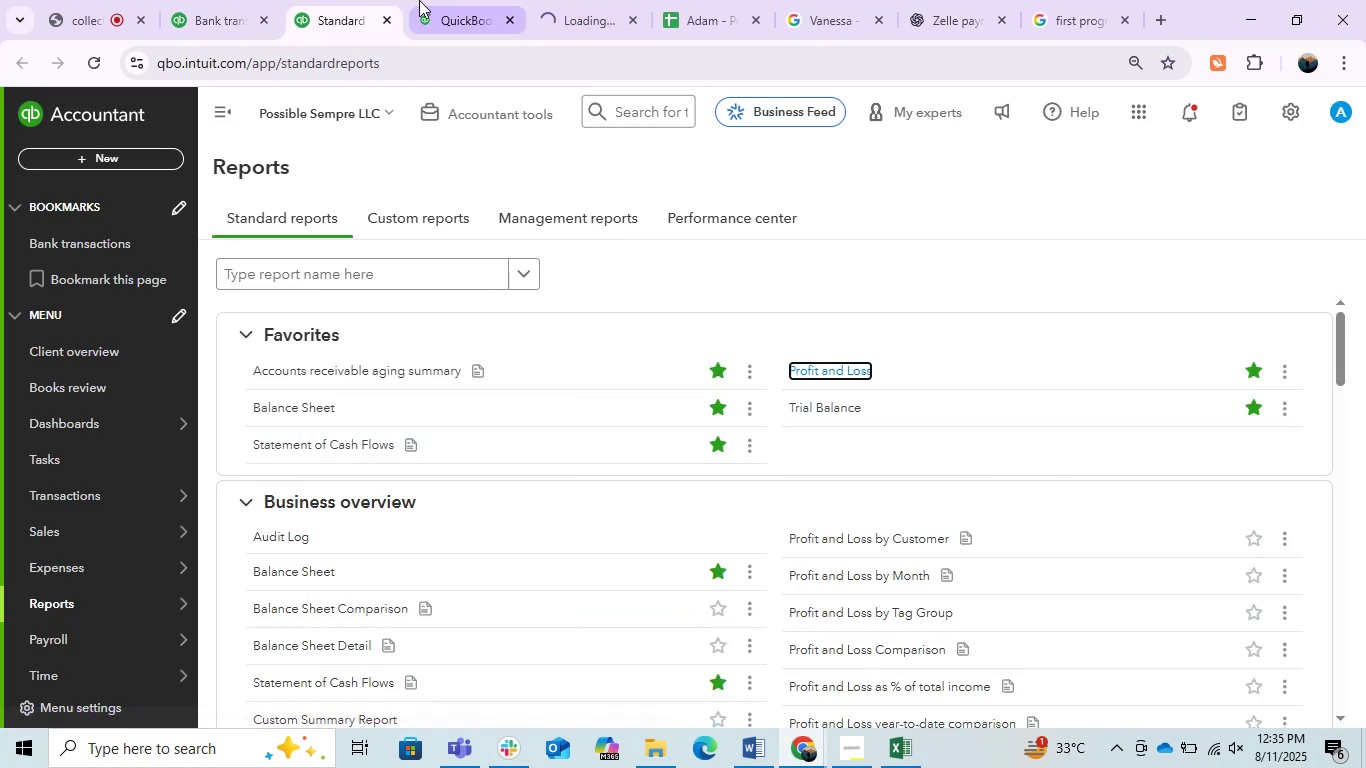 
left_click_drag(start_coordinate=[359, 0], to_coordinate=[608, 17])
 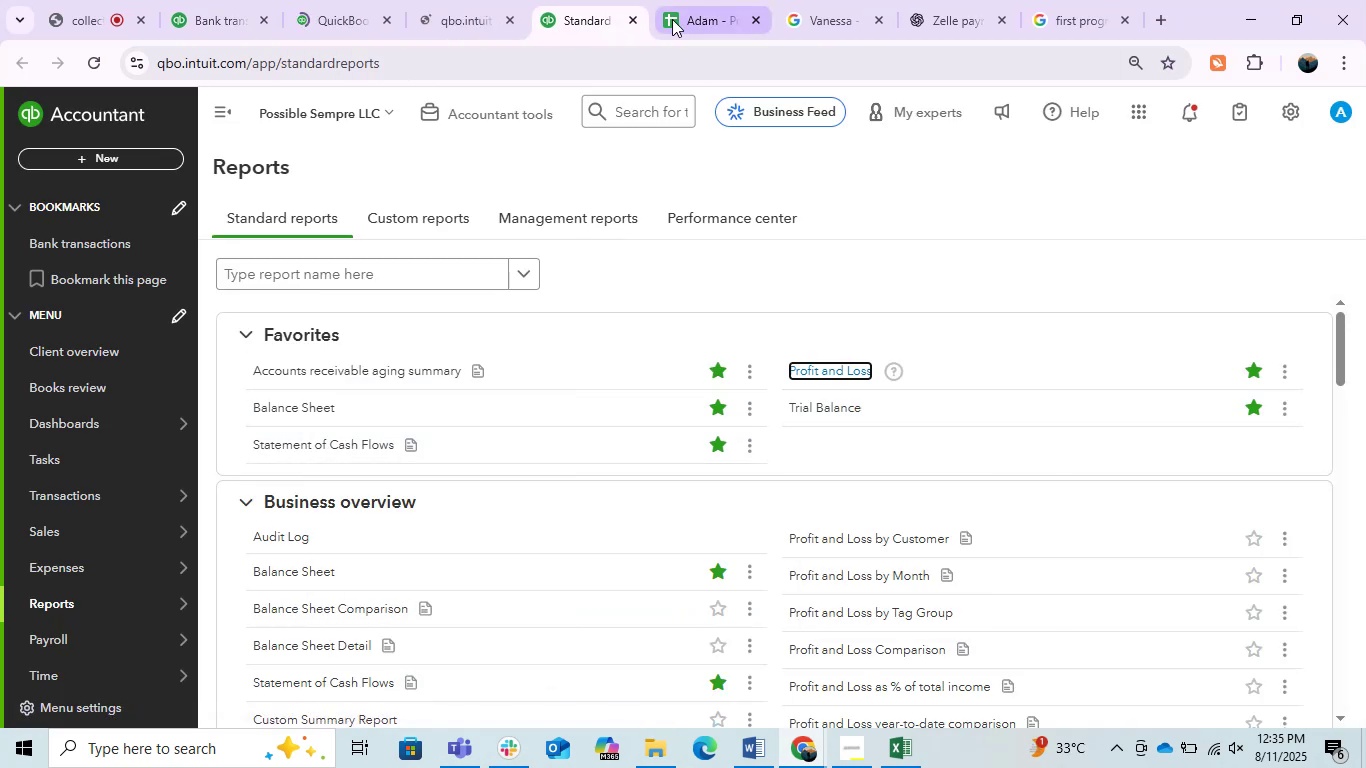 
left_click([723, 19])
 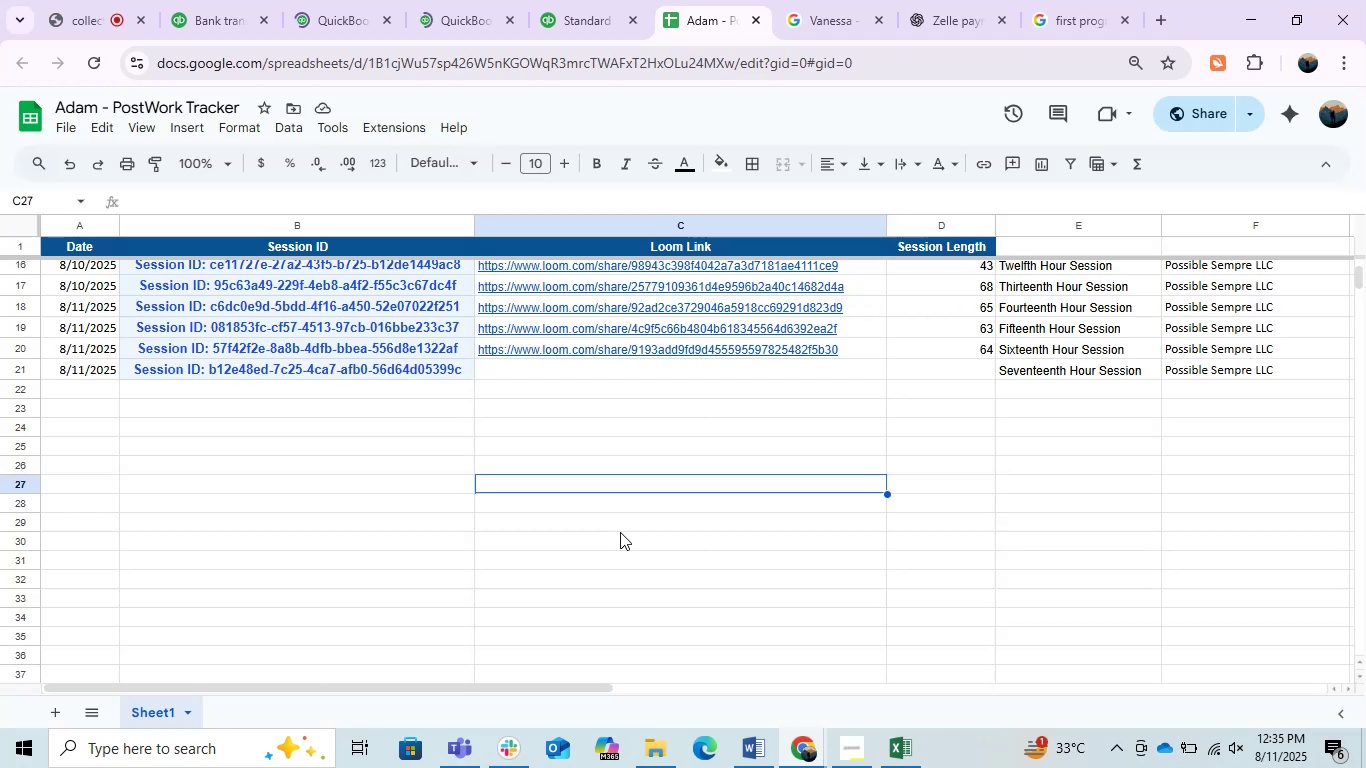 
left_click([632, 391])
 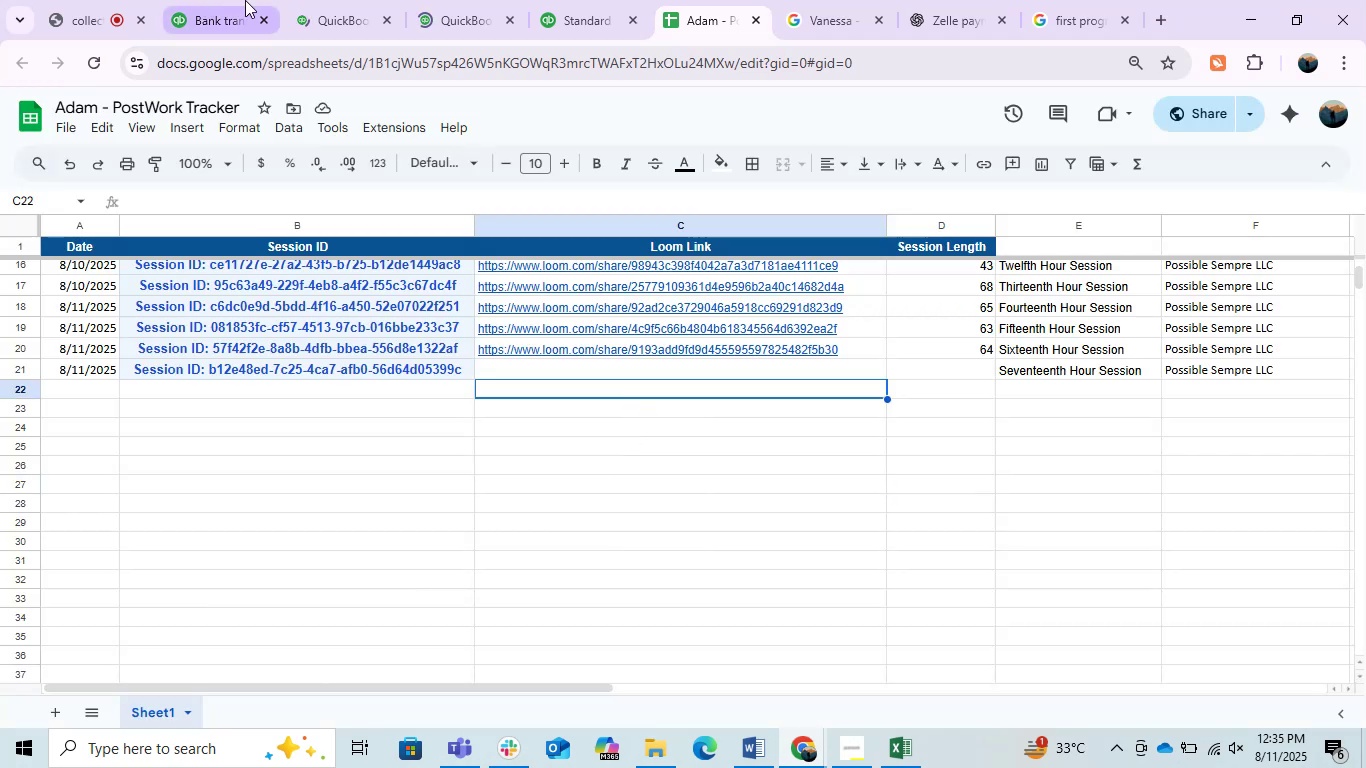 
left_click([195, 0])
 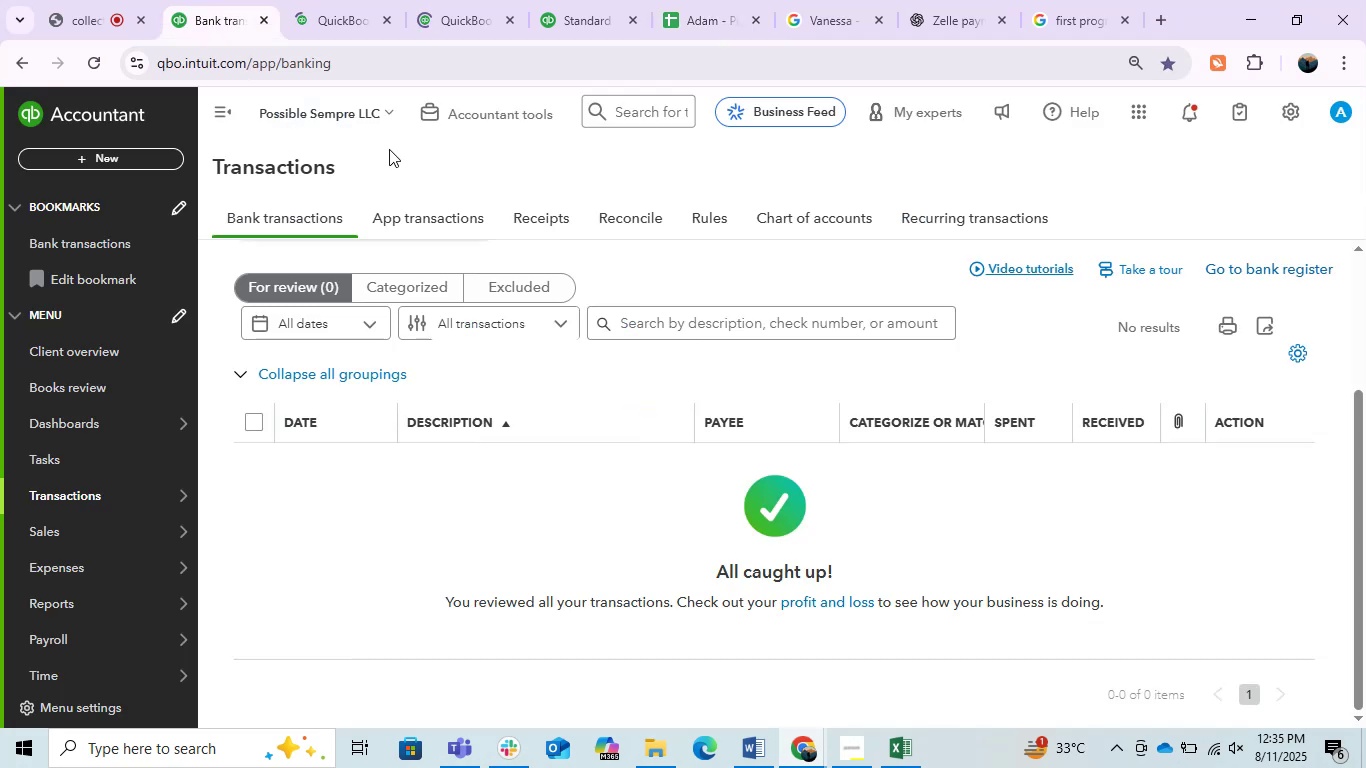 
left_click([449, 155])
 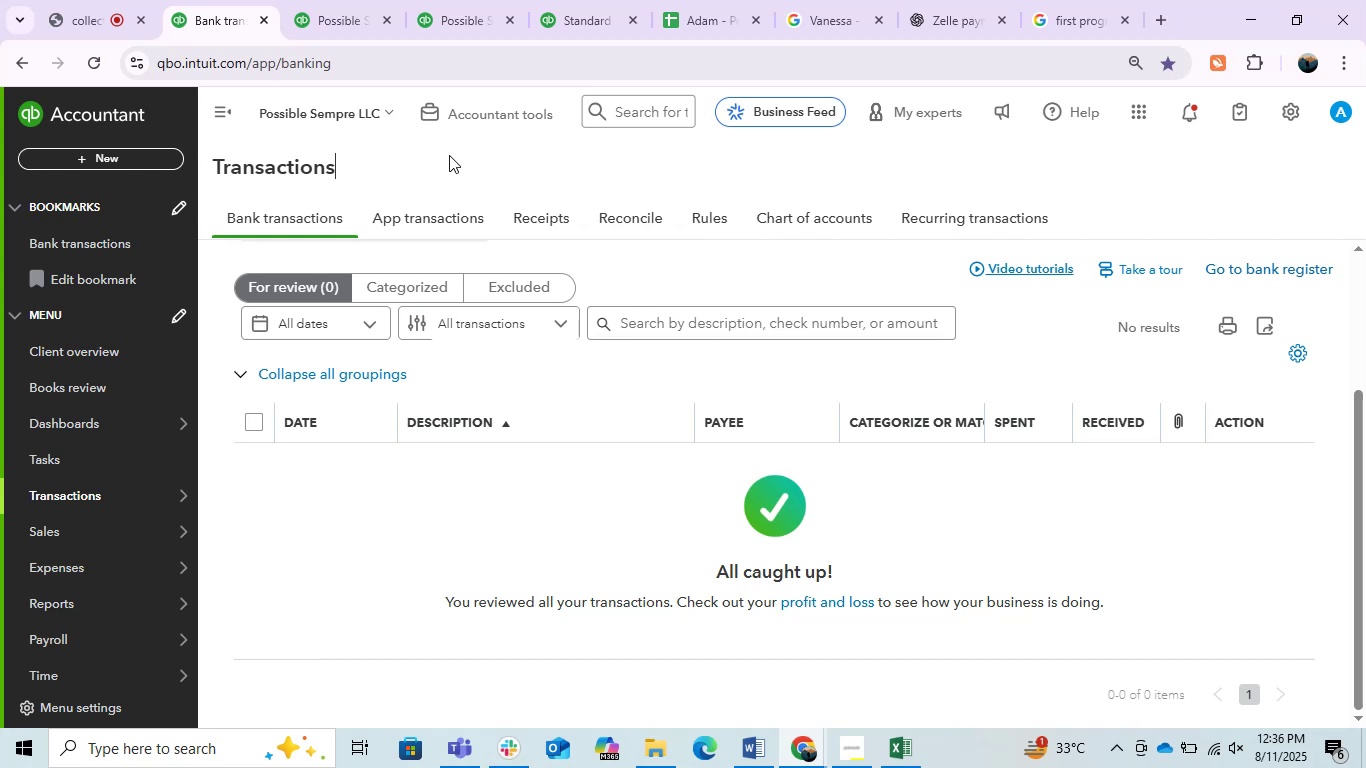 
wait(21.26)
 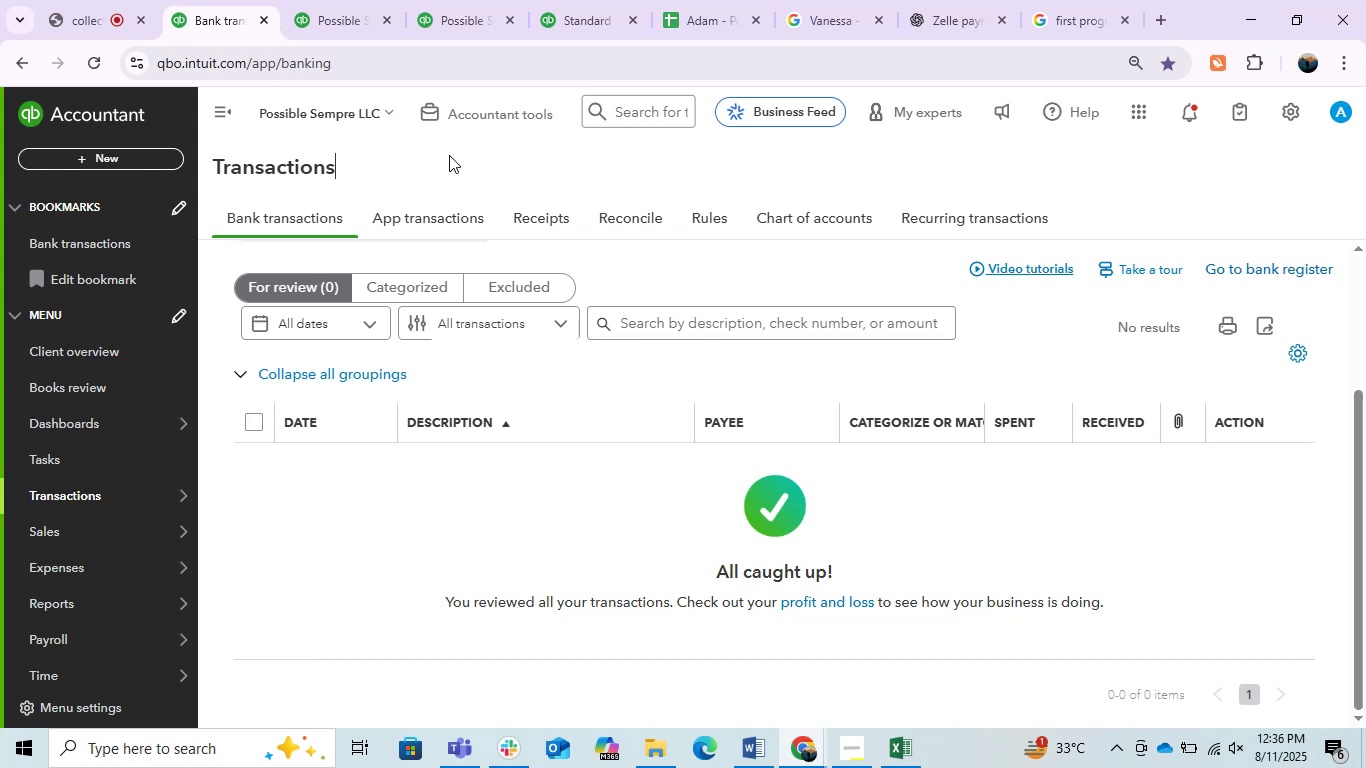 
left_click([424, 155])
 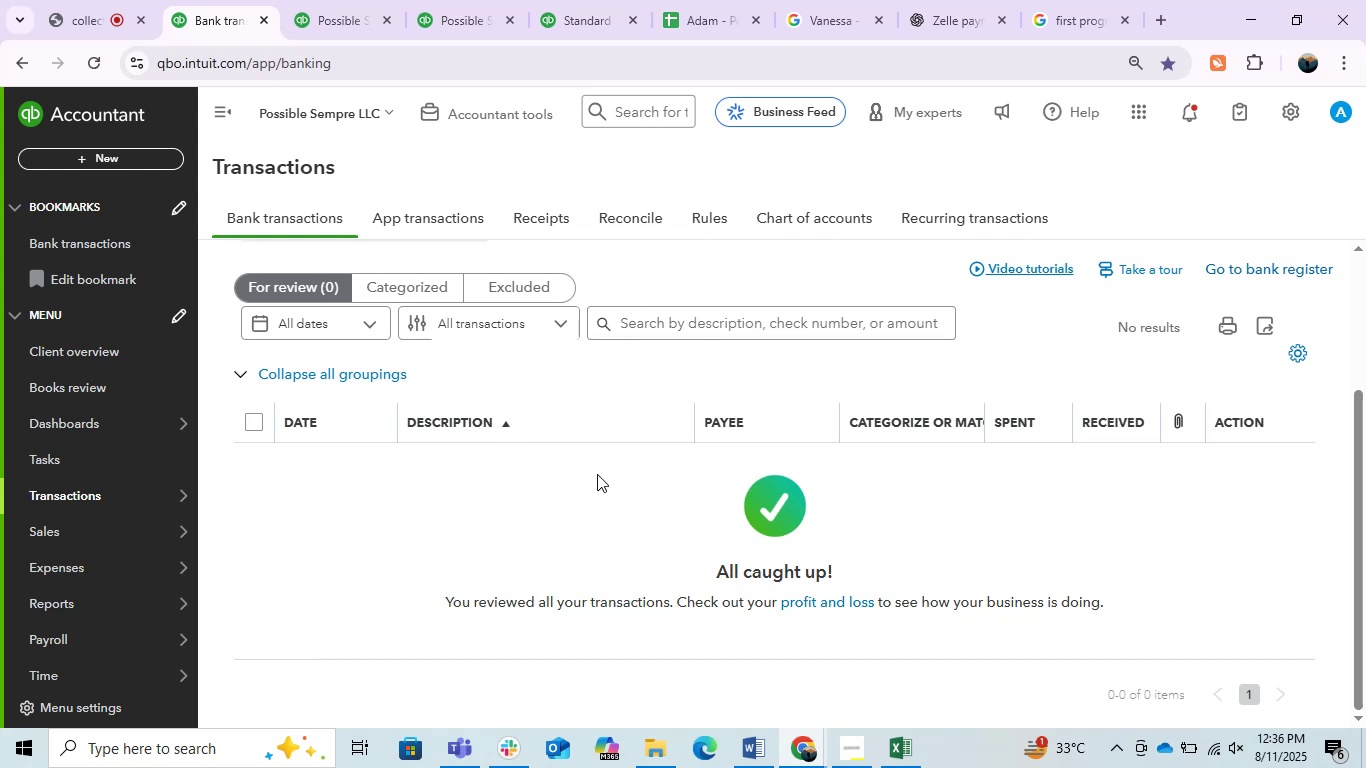 
left_click_drag(start_coordinate=[670, 499], to_coordinate=[933, 617])
 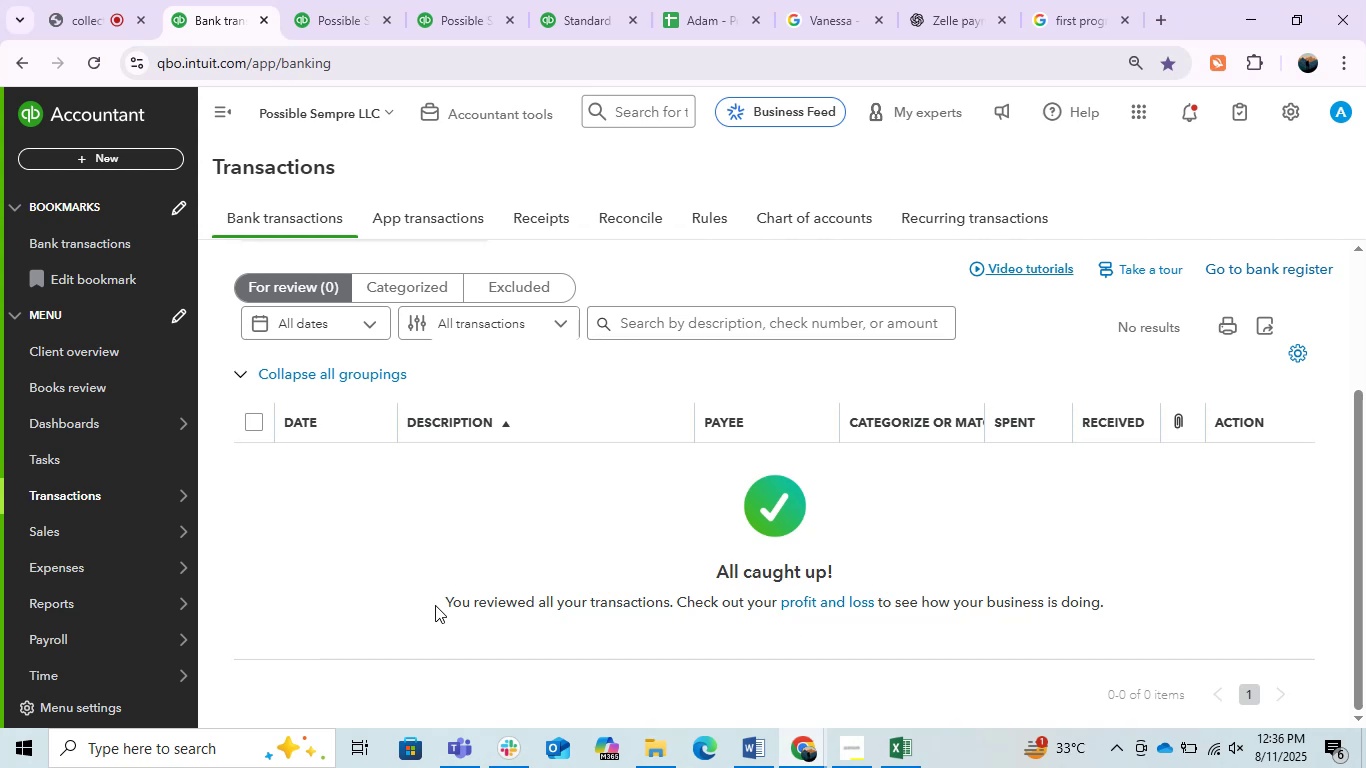 
left_click_drag(start_coordinate=[441, 605], to_coordinate=[1082, 603])
 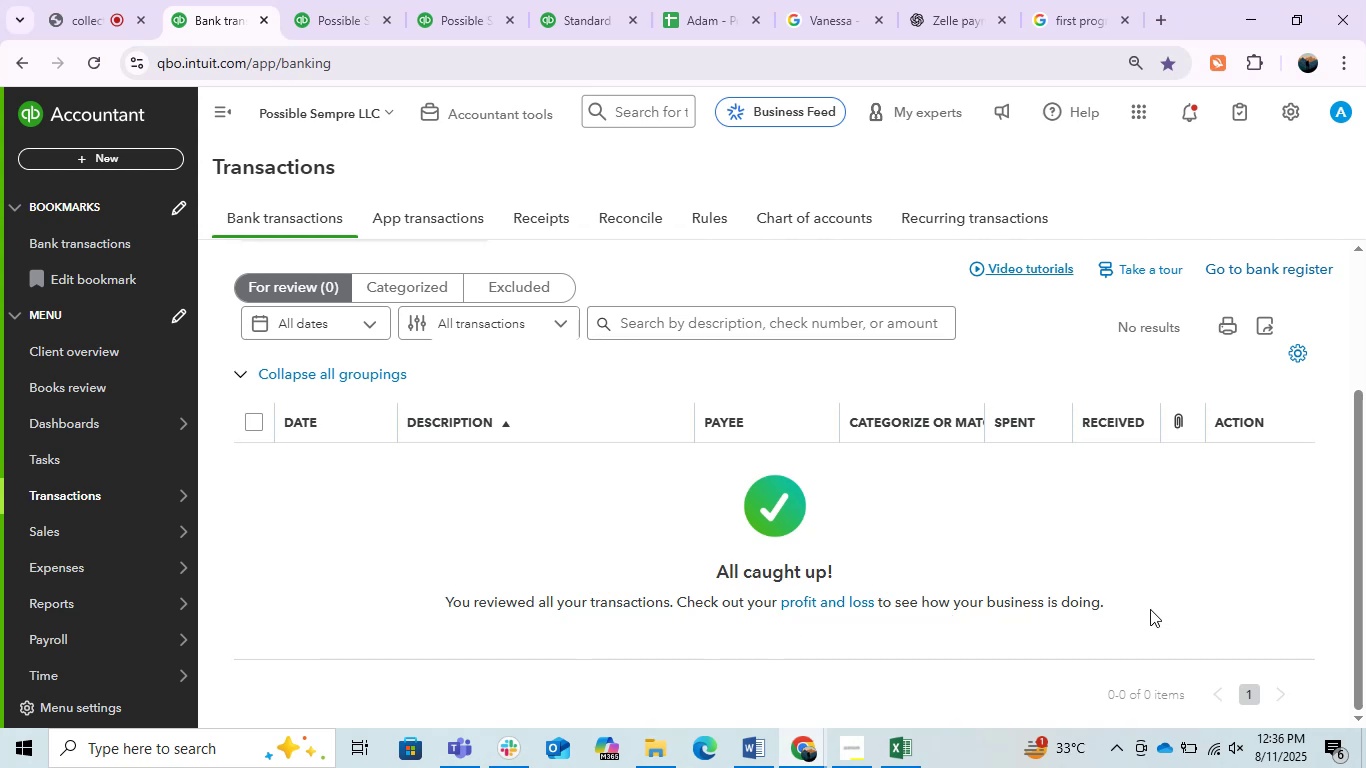 
left_click([1100, 512])
 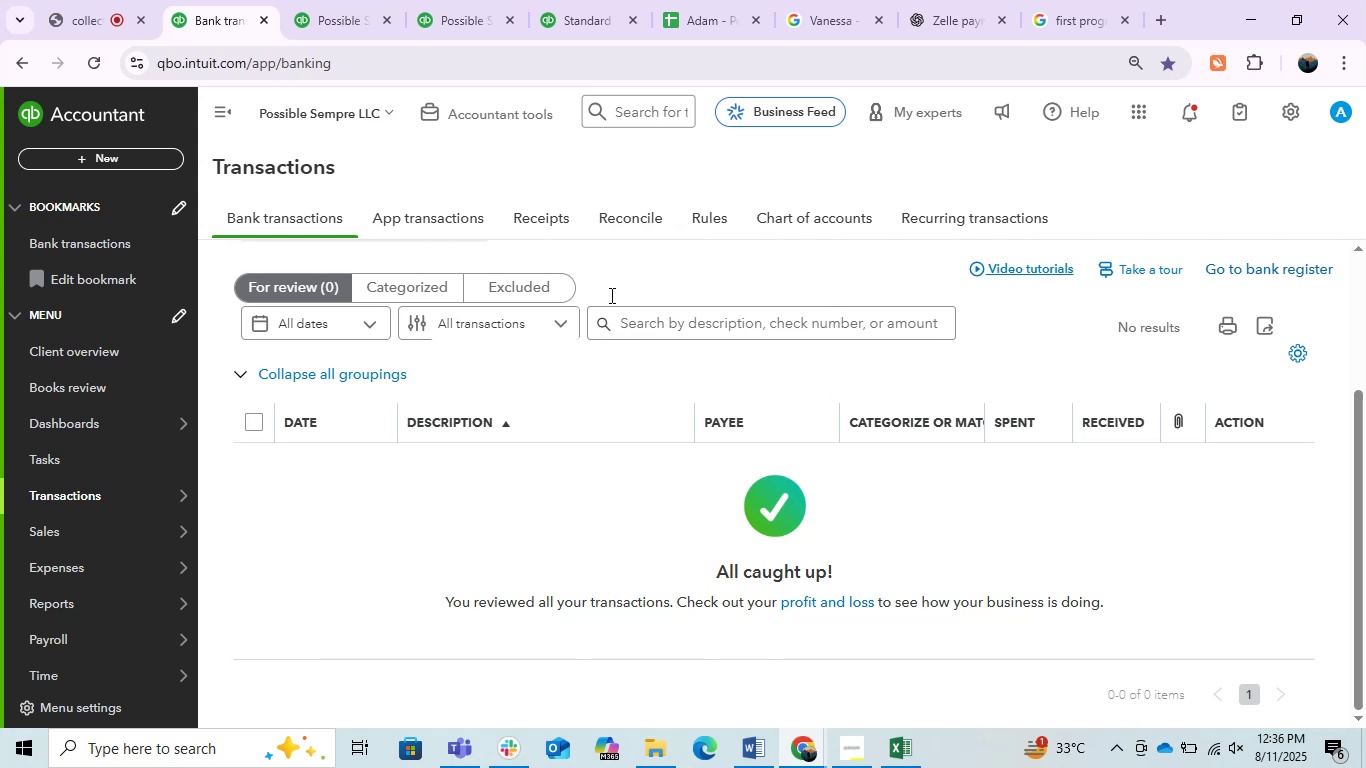 
left_click([469, 180])
 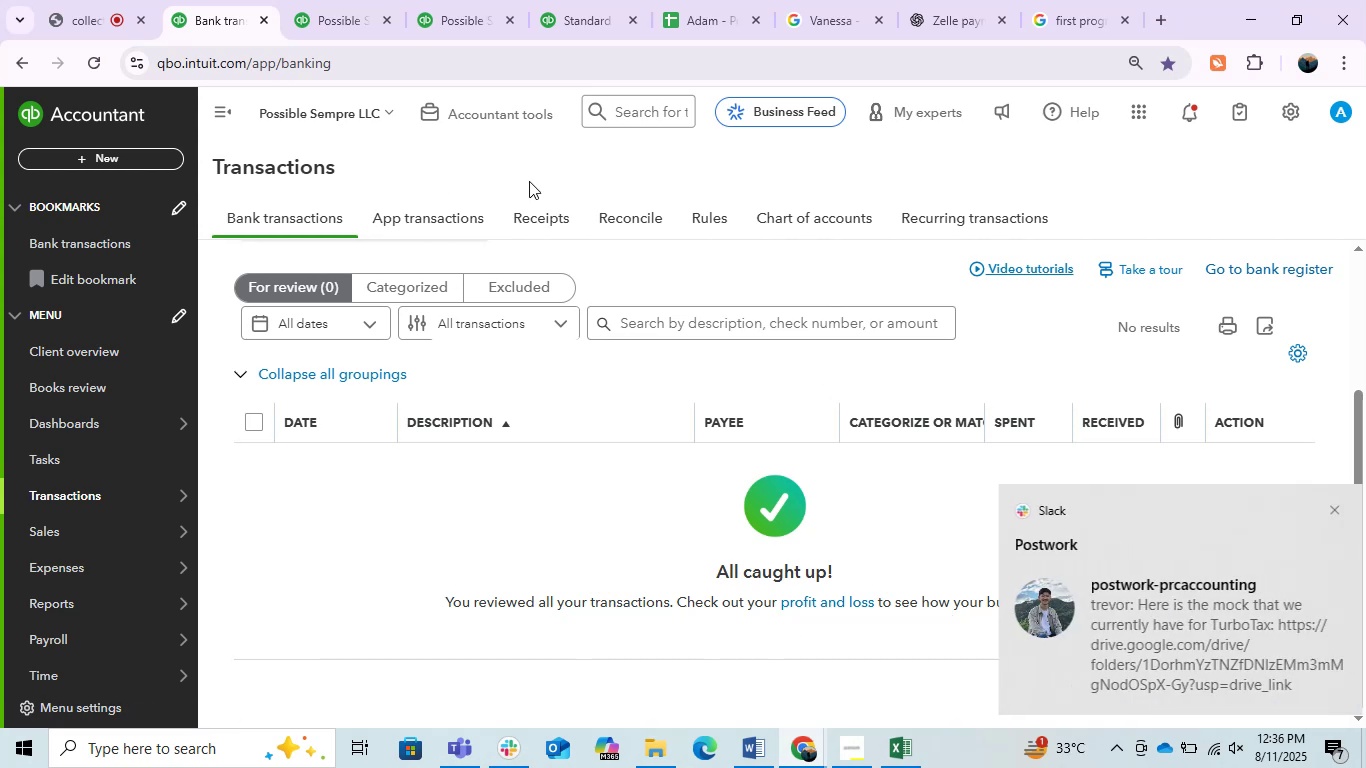 
left_click([581, 183])
 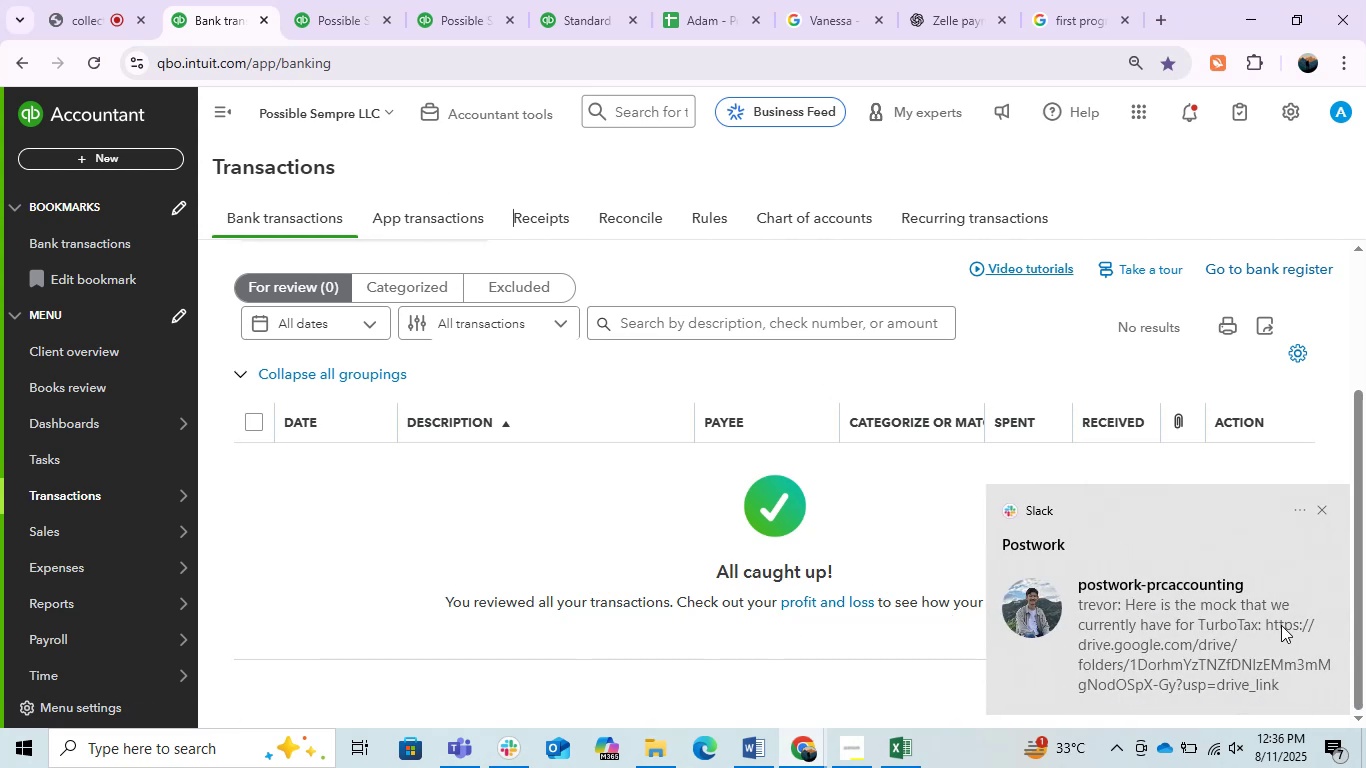 
left_click([1187, 618])
 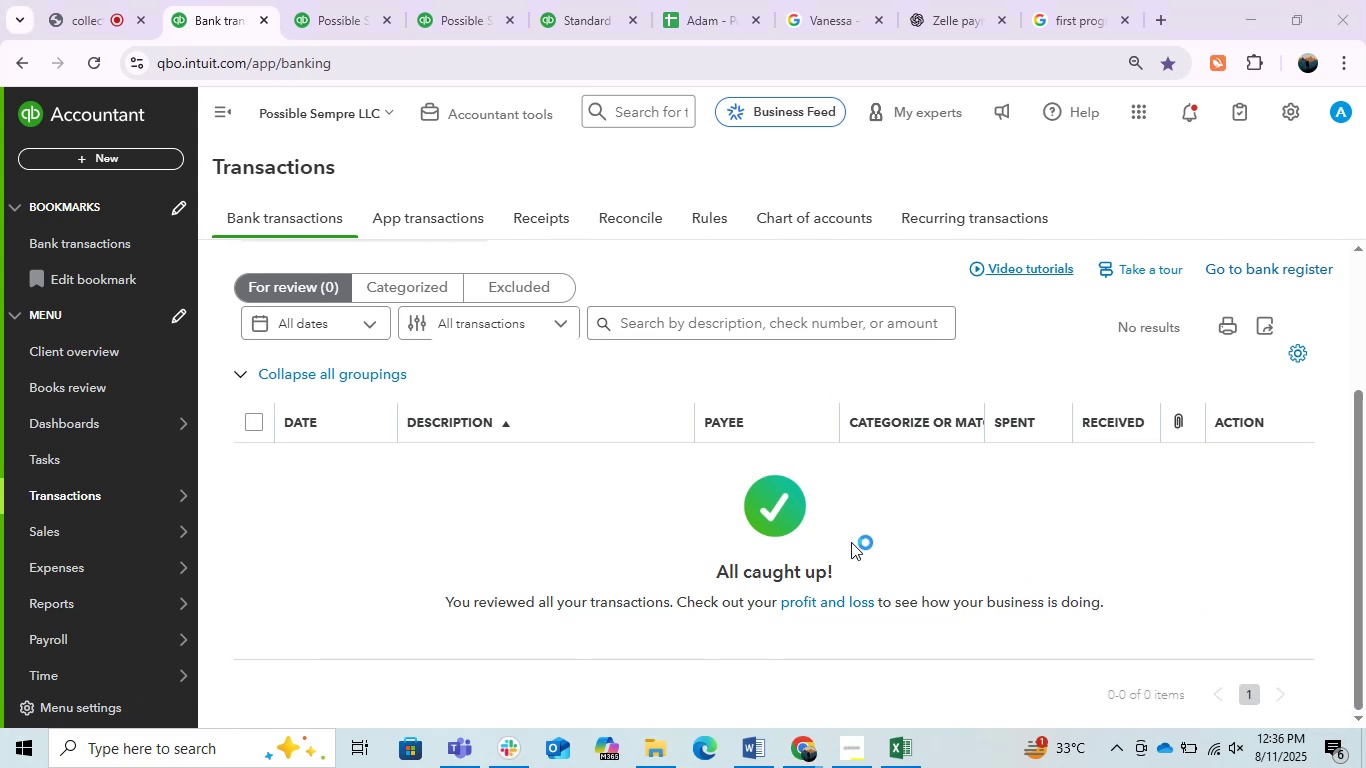 
key(Unknown)
 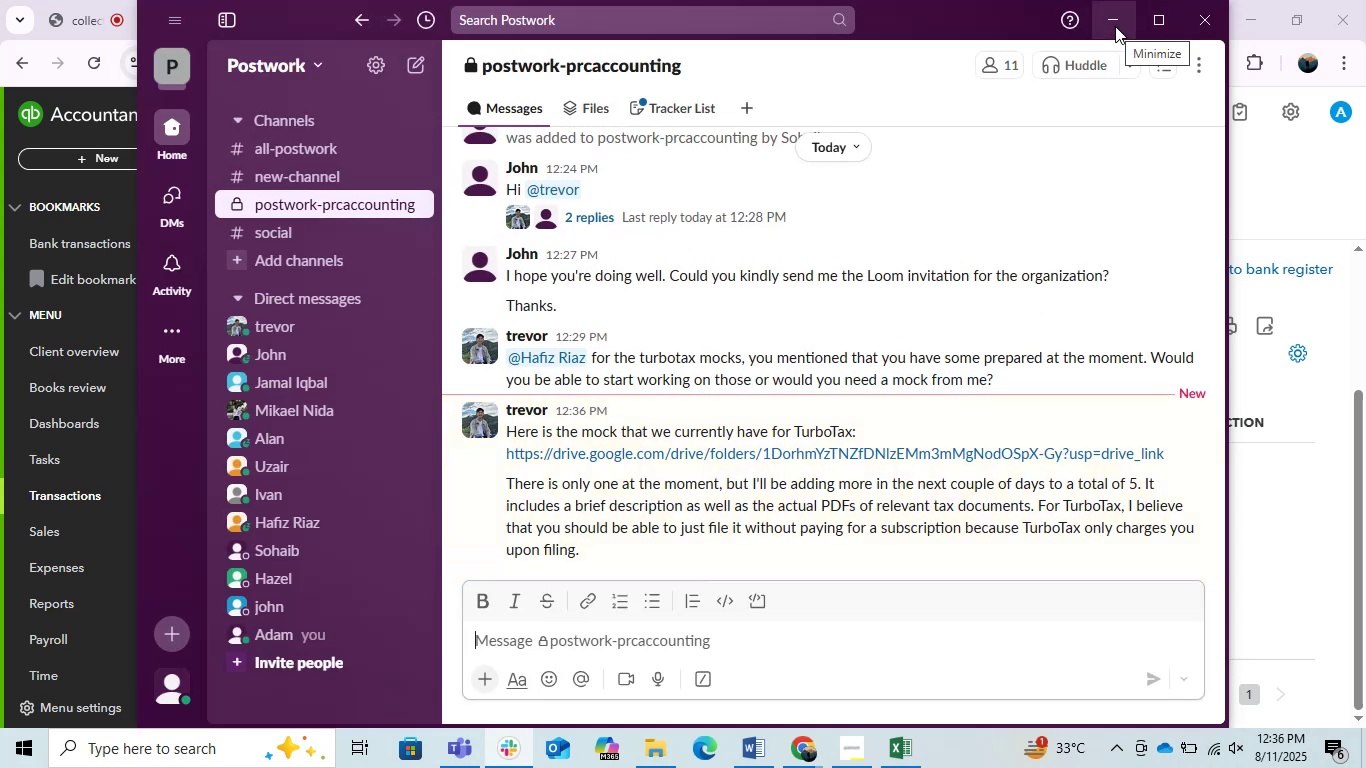 
wait(10.56)
 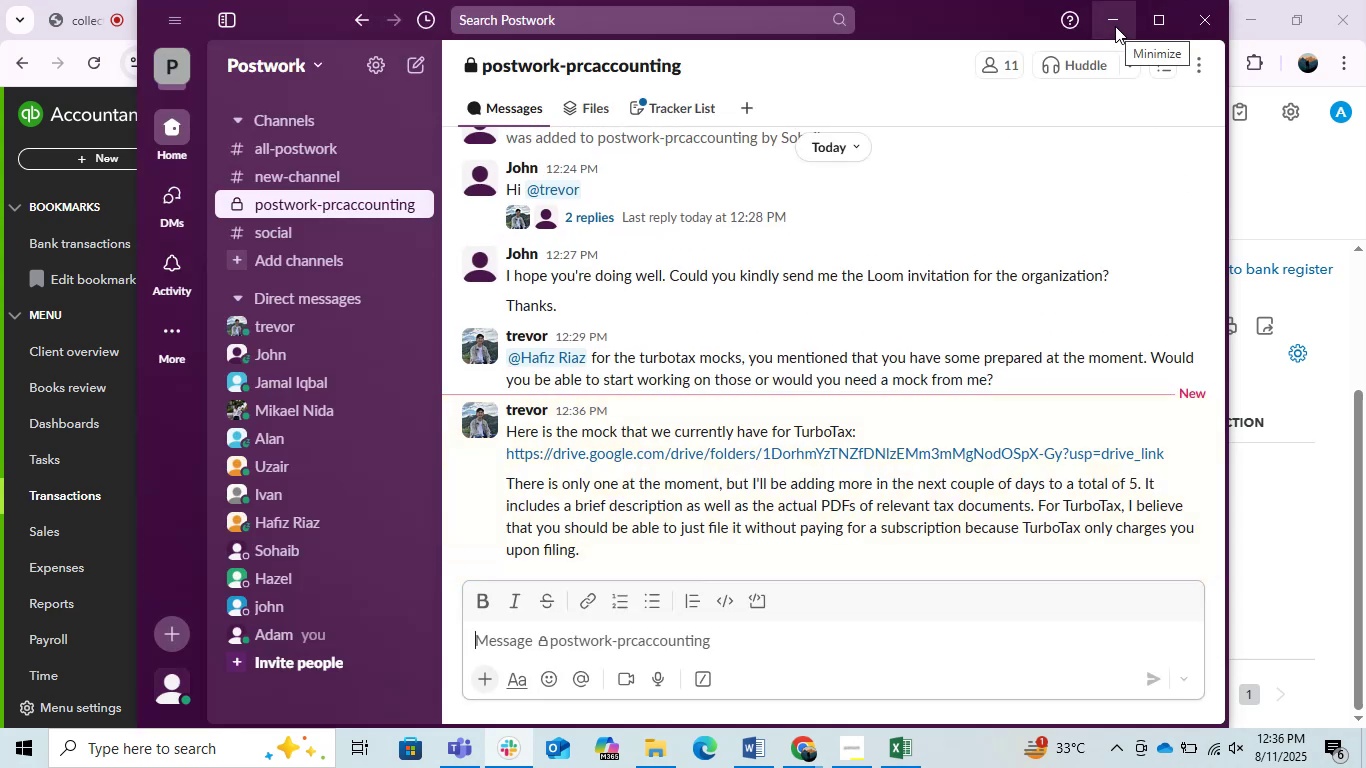 
left_click([1115, 26])
 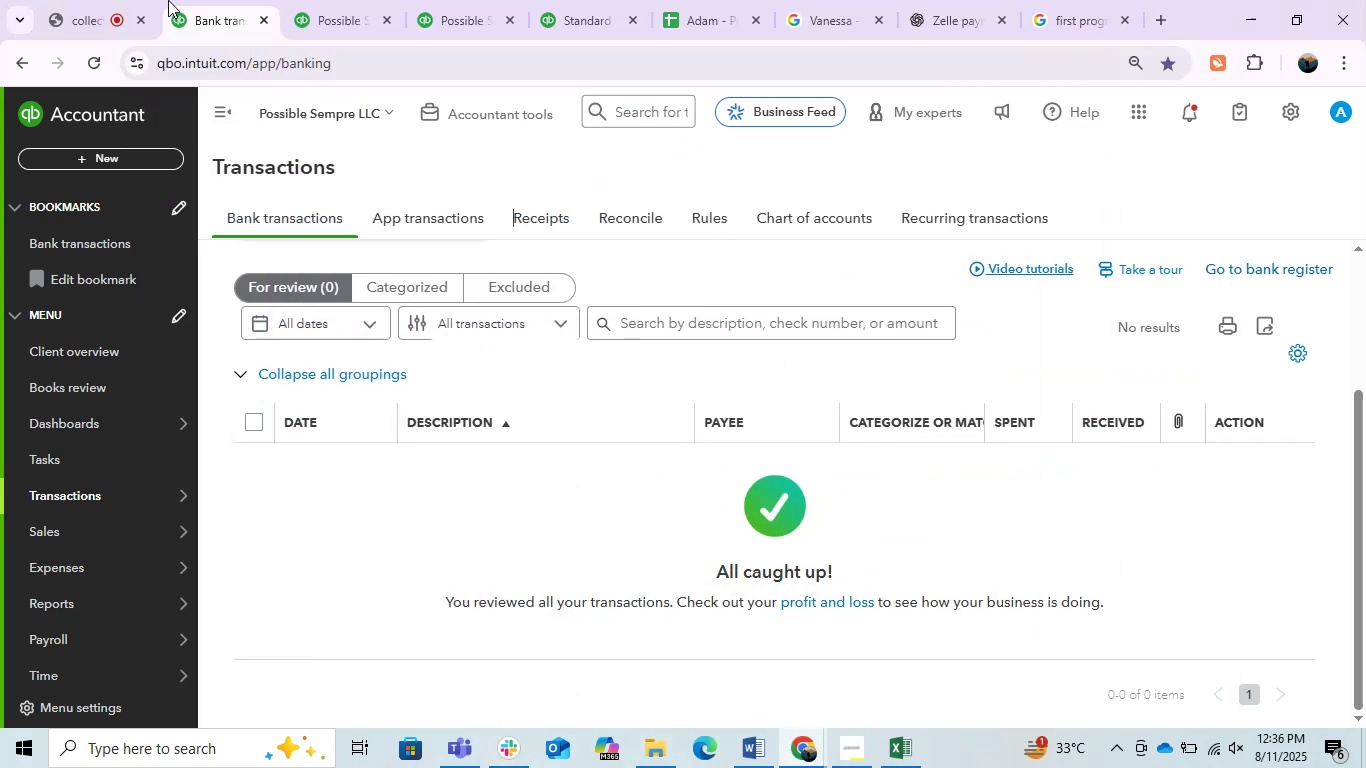 
left_click([99, 0])
 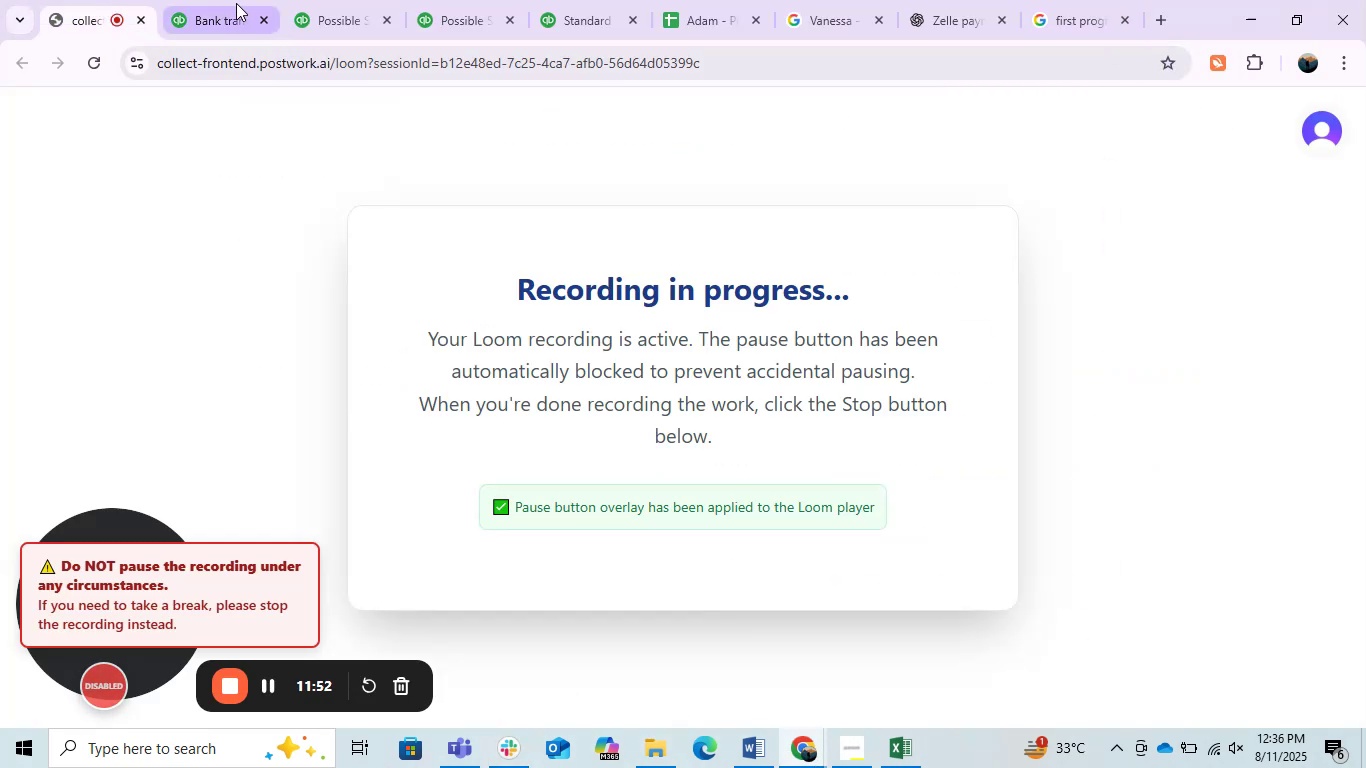 
left_click([236, 3])
 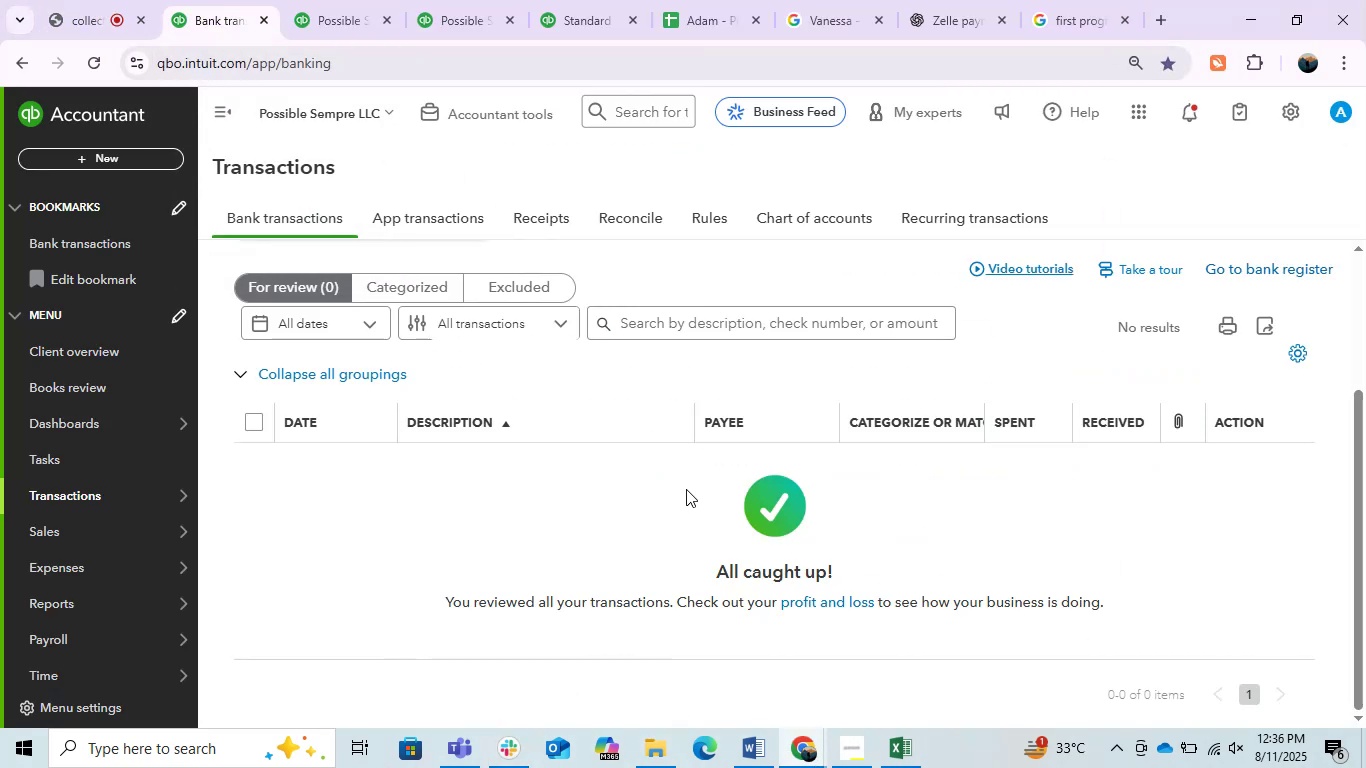 
wait(7.54)
 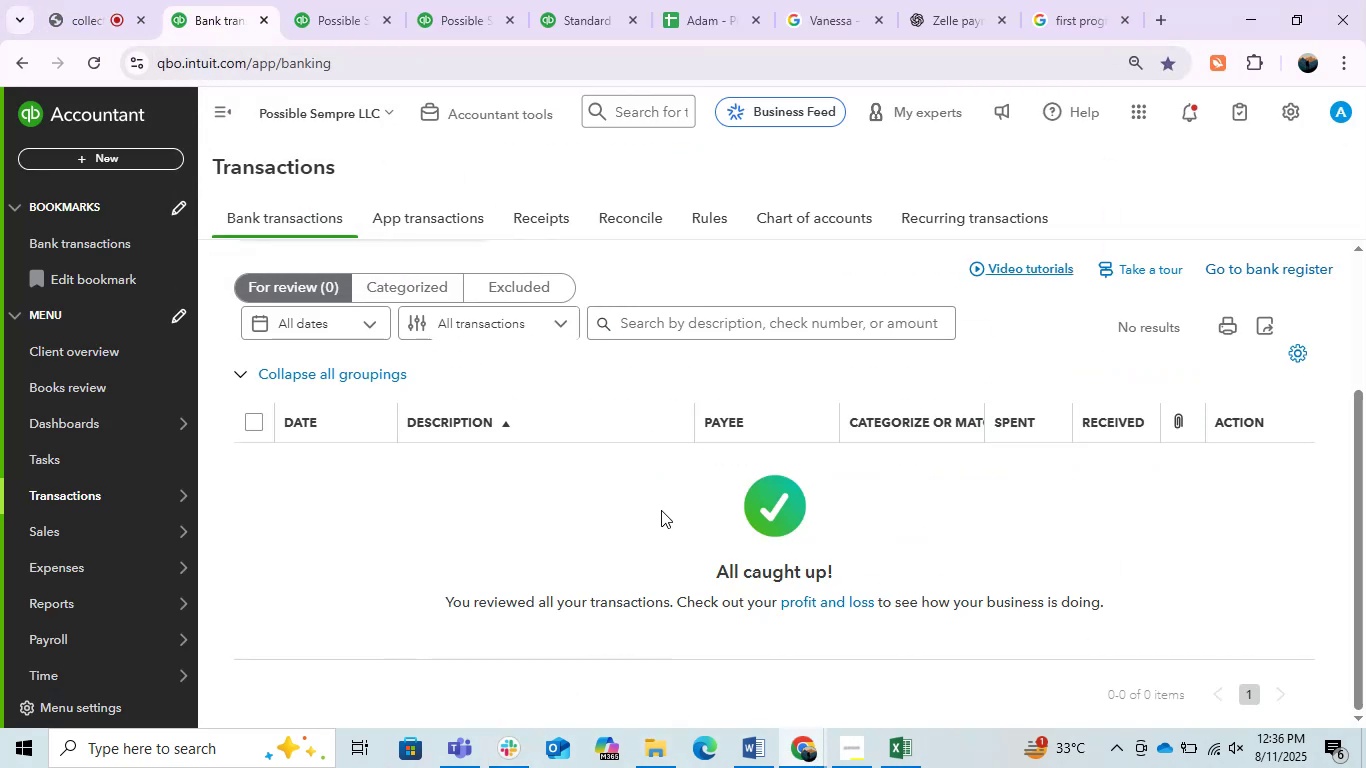 
left_click([338, 0])
 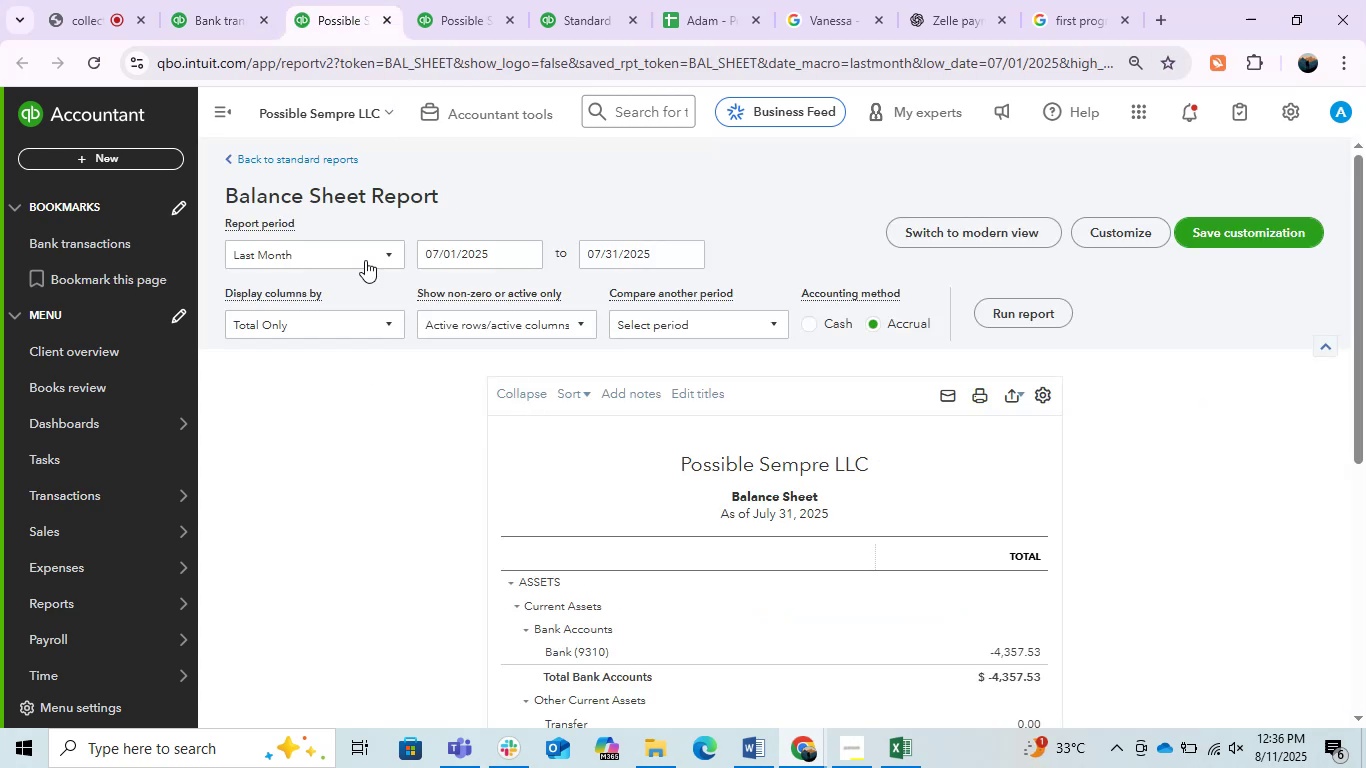 
left_click([339, 249])
 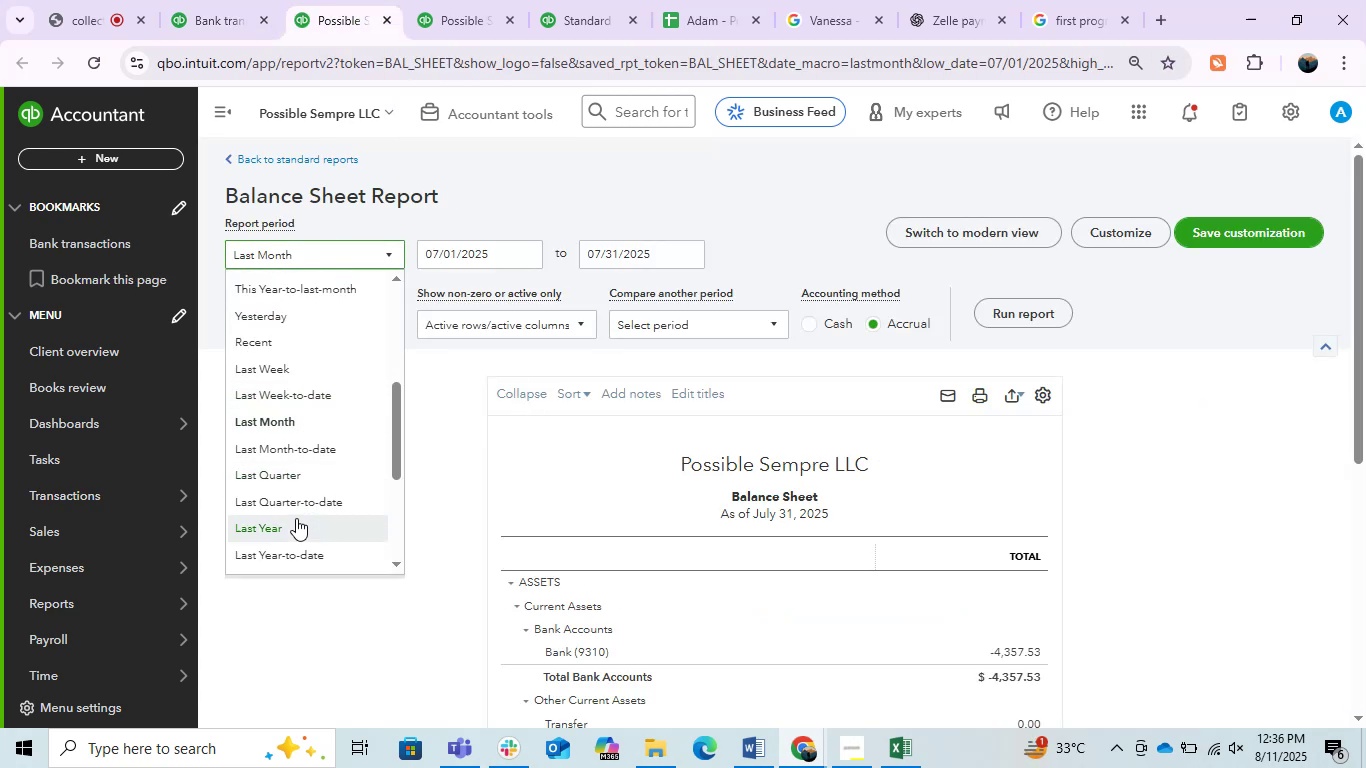 
left_click([291, 524])
 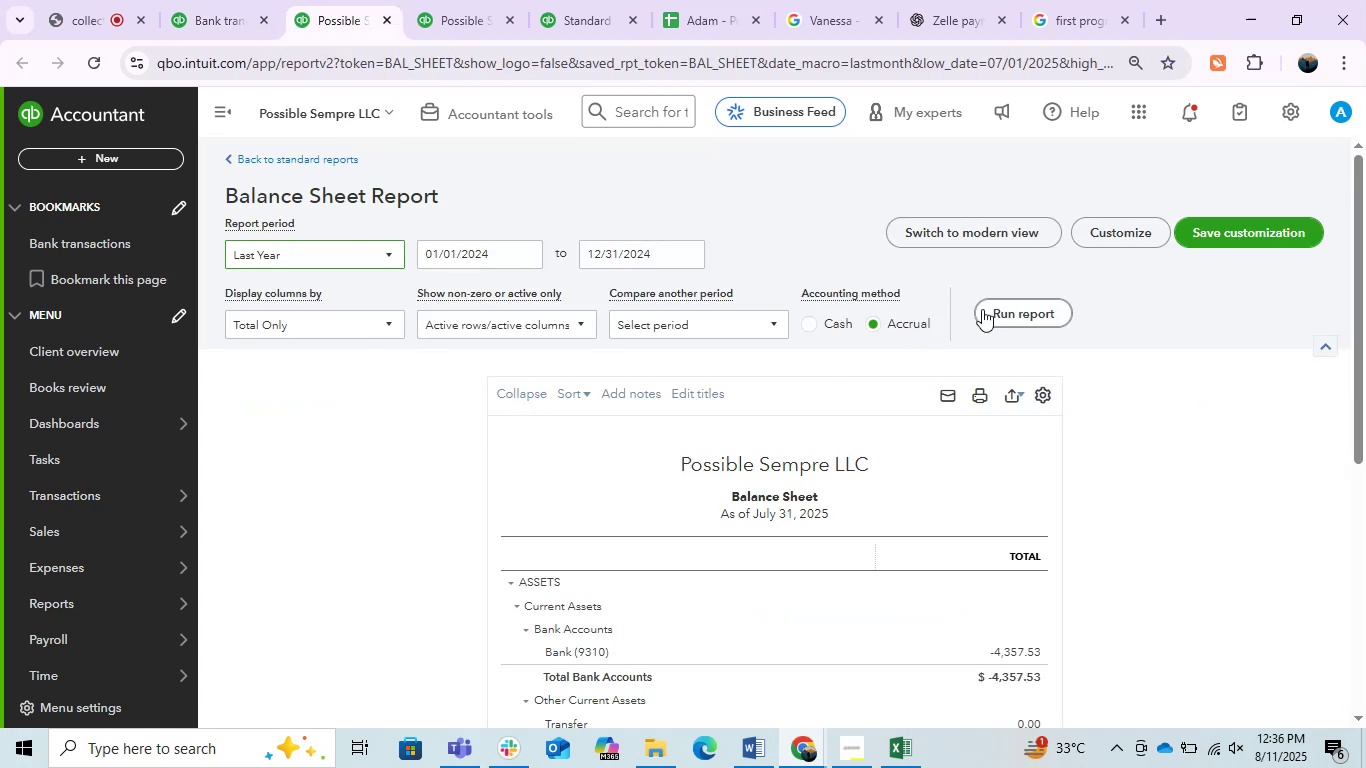 
left_click([1009, 312])
 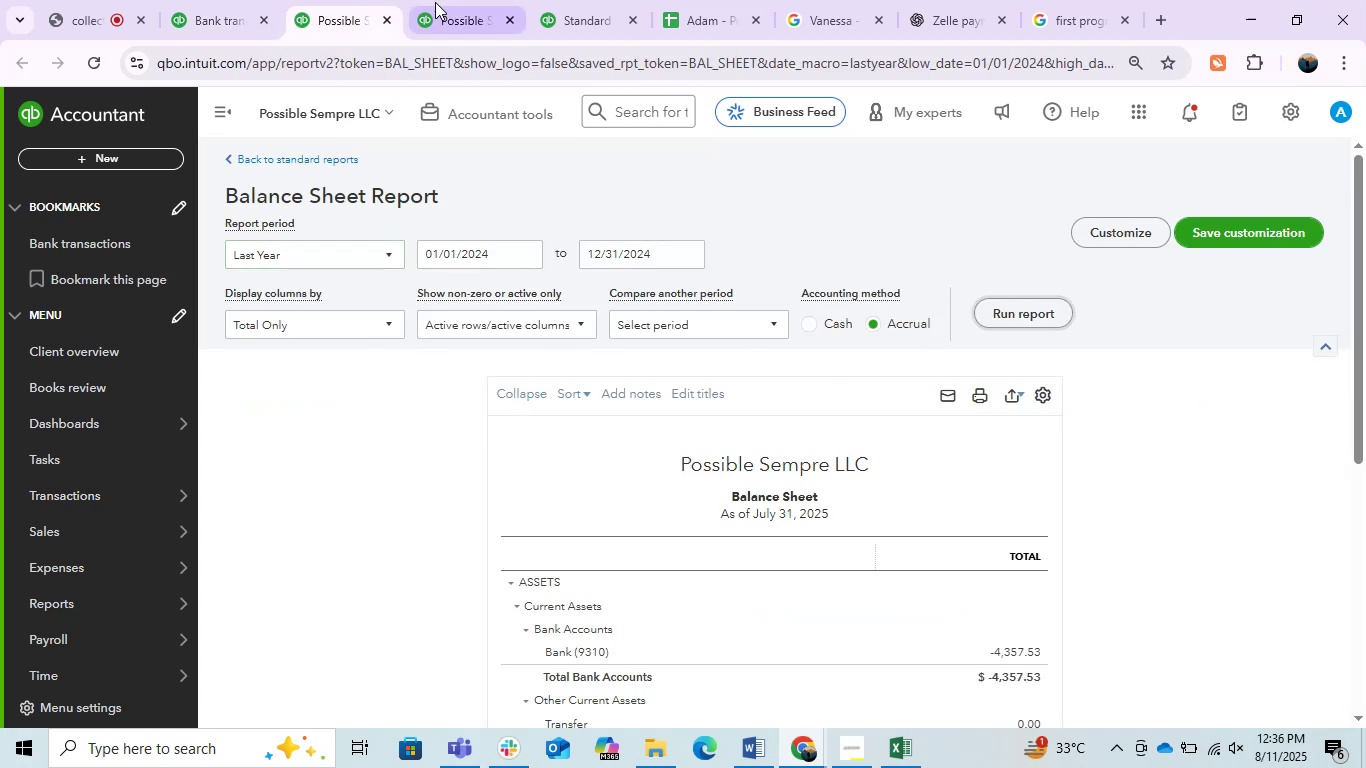 
left_click([460, 7])
 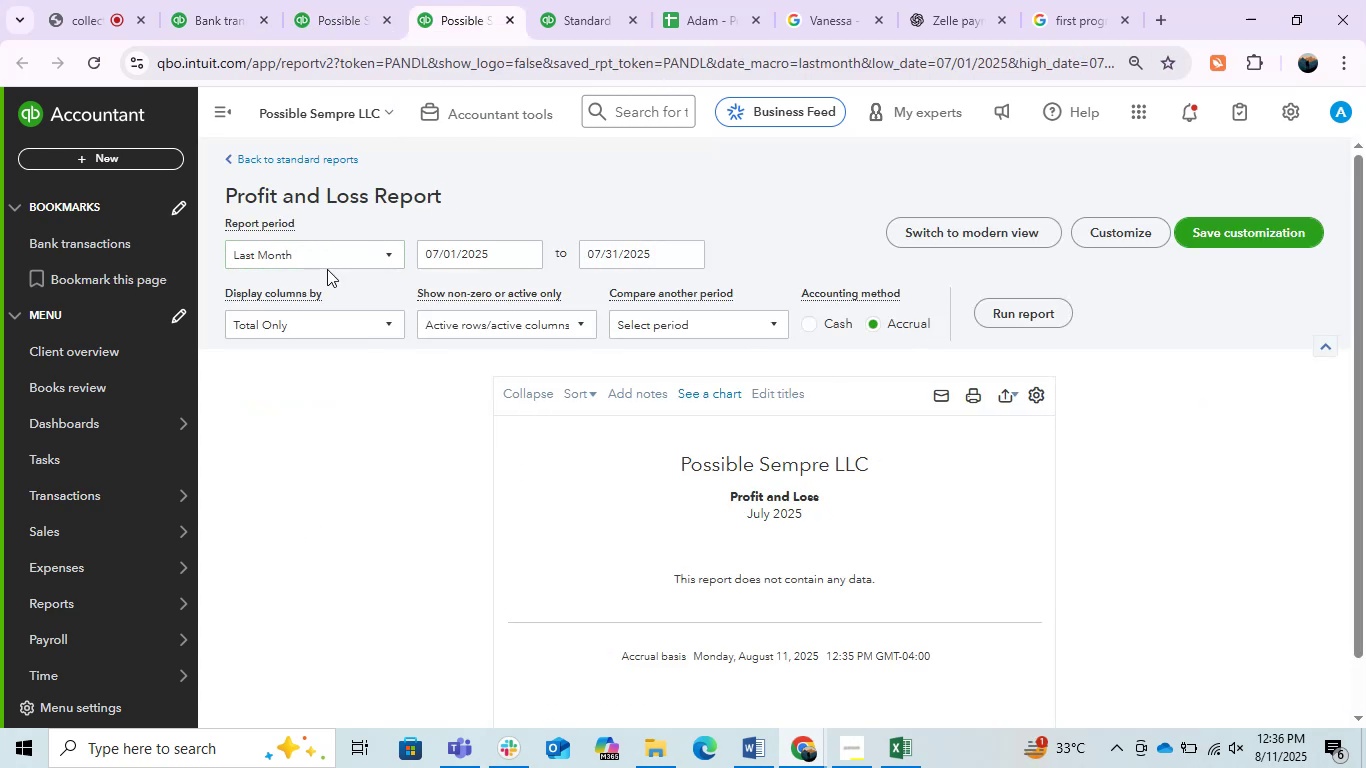 
left_click([303, 250])
 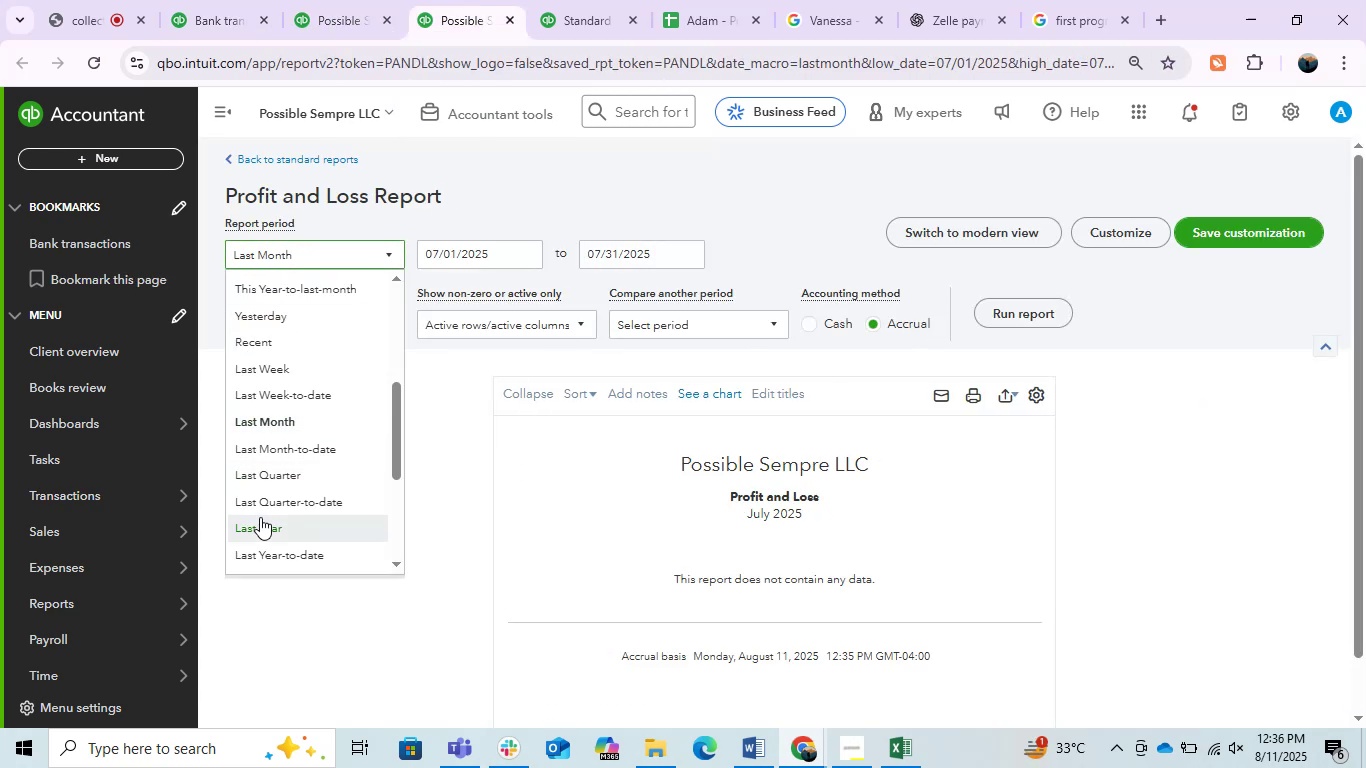 
left_click([259, 518])
 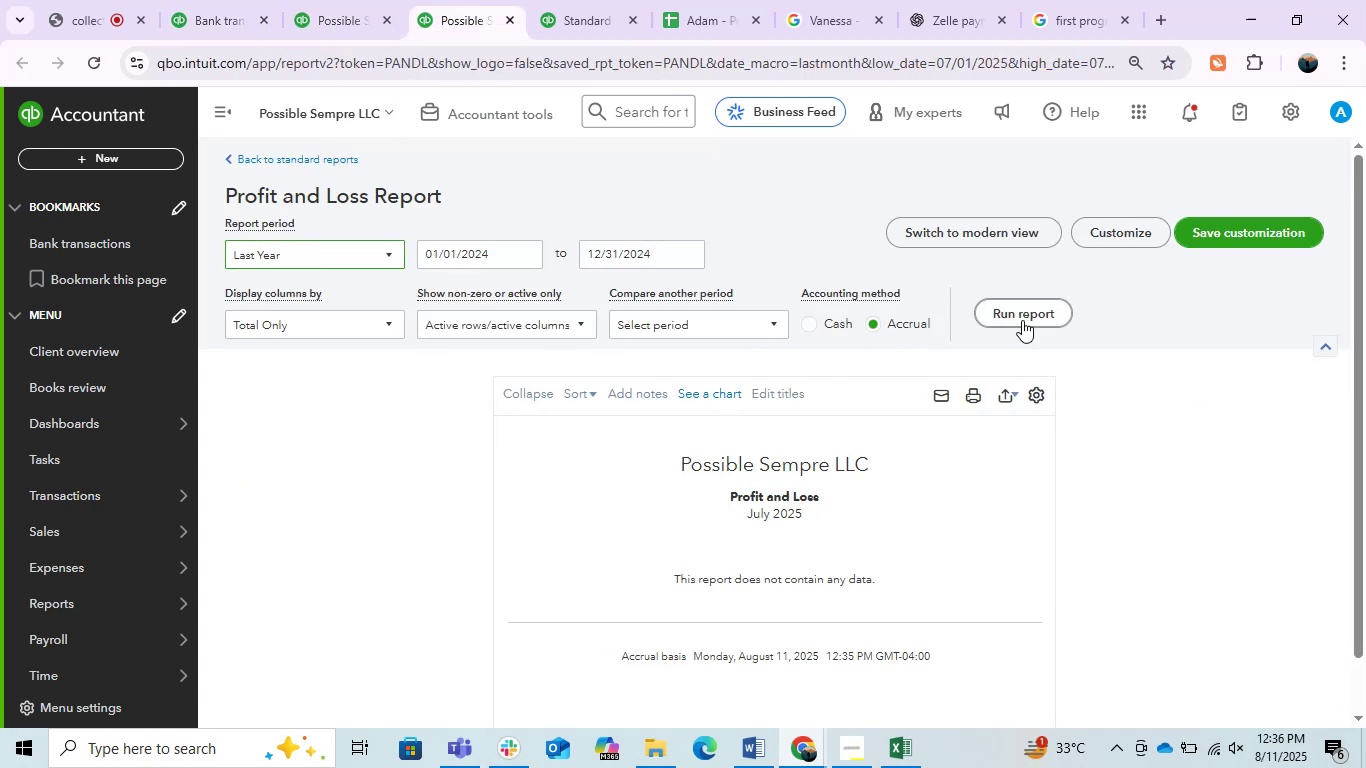 
left_click([1023, 319])
 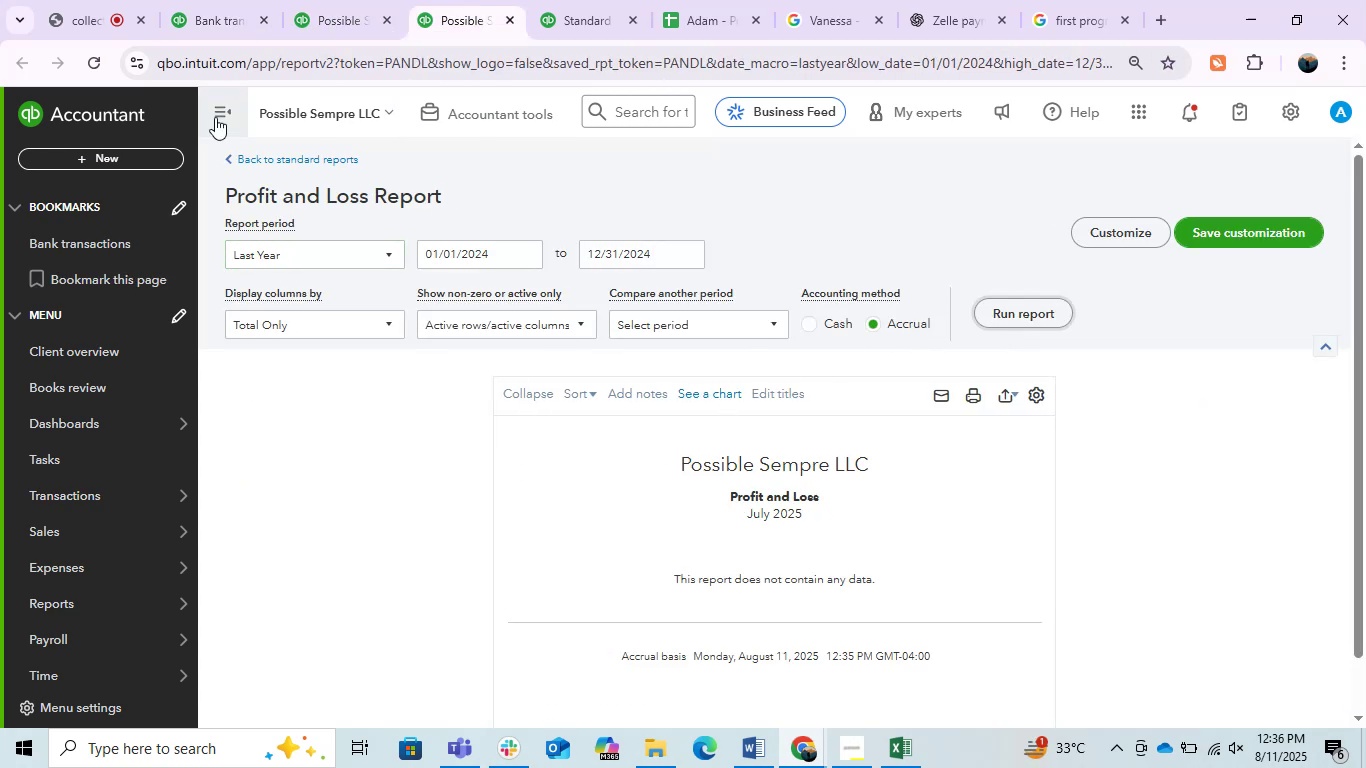 
left_click([215, 117])
 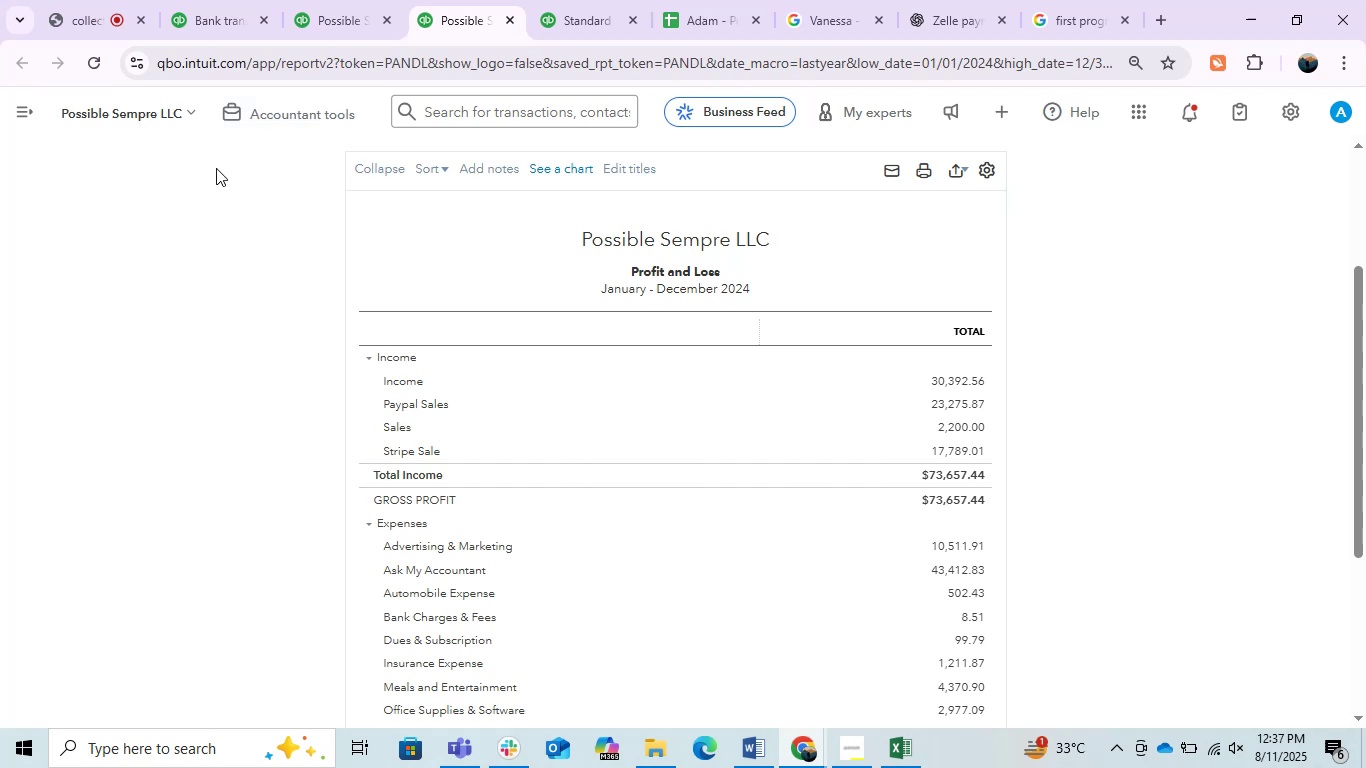 
left_click([130, 237])
 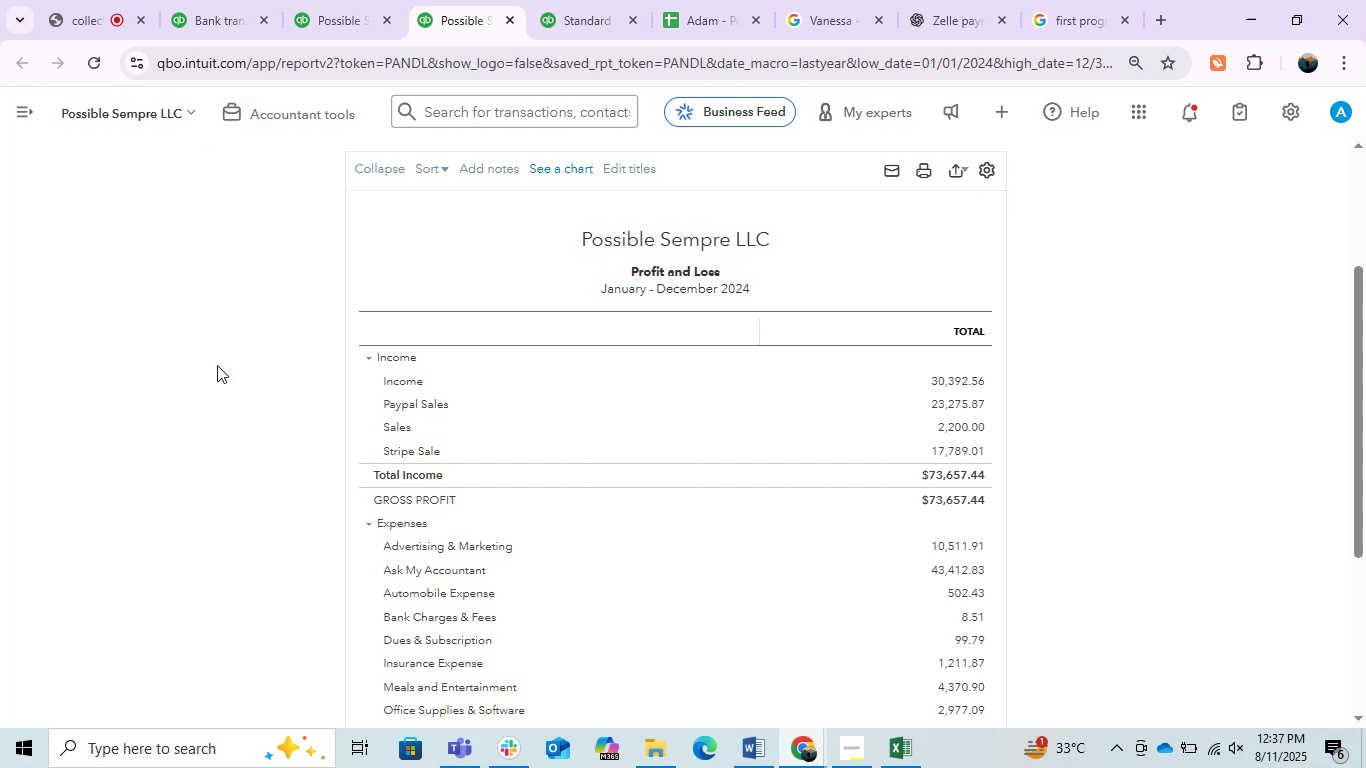 
scroll: coordinate [442, 369], scroll_direction: down, amount: 1.0
 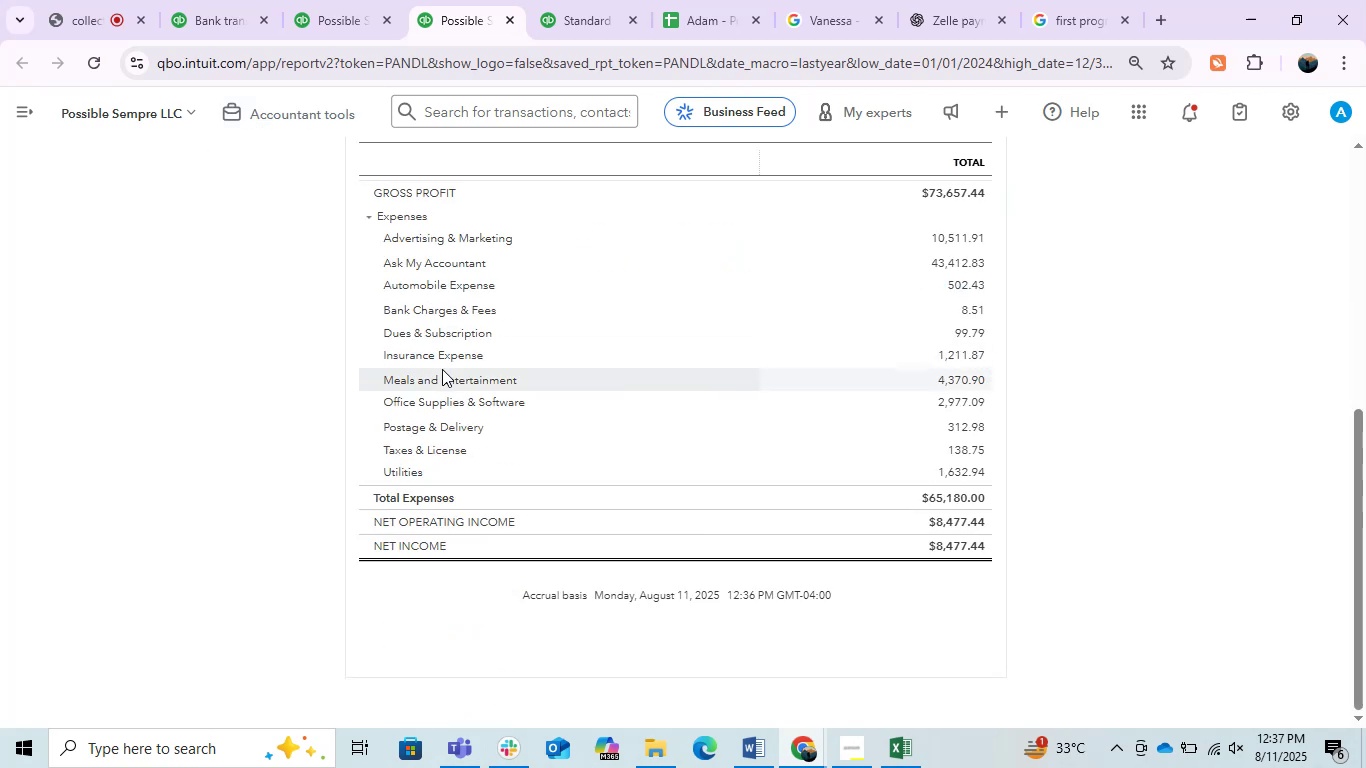 
scroll: coordinate [442, 369], scroll_direction: up, amount: 1.0
 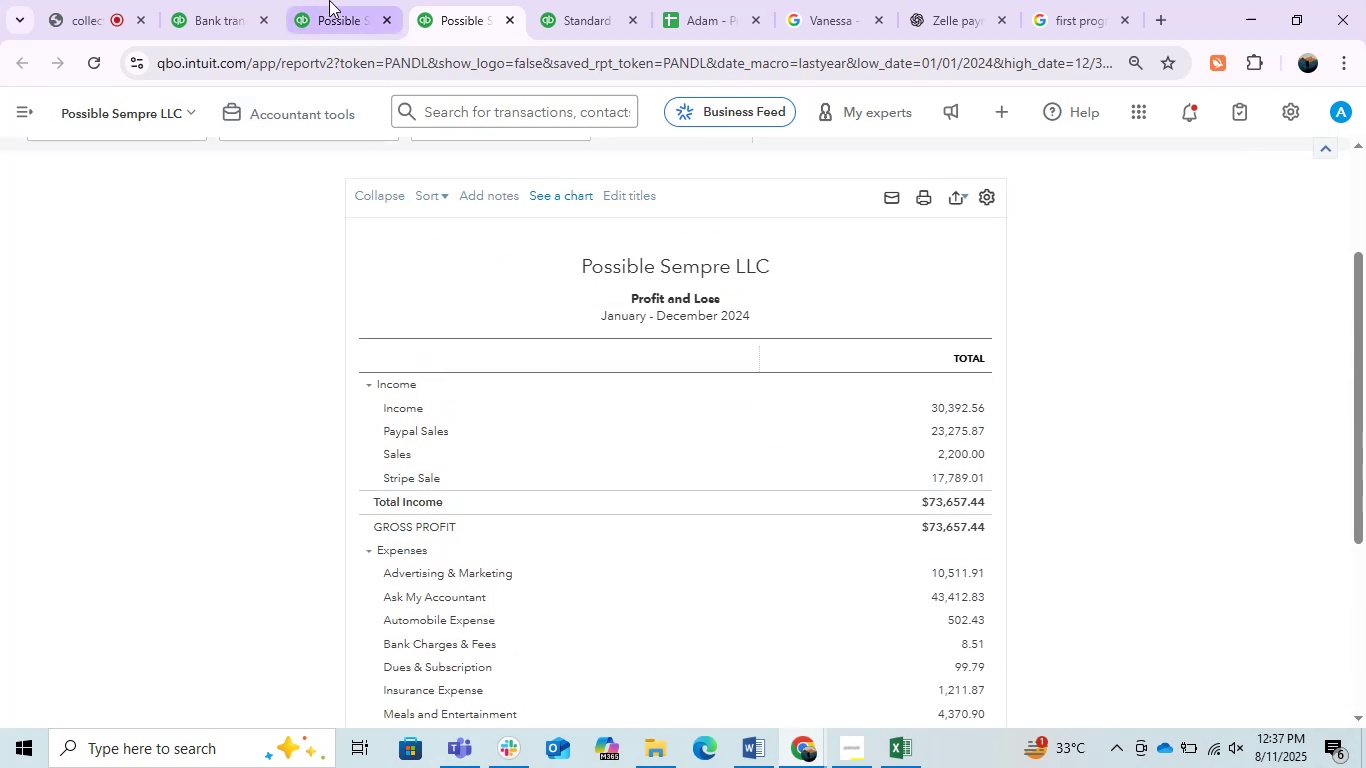 
left_click([329, 0])
 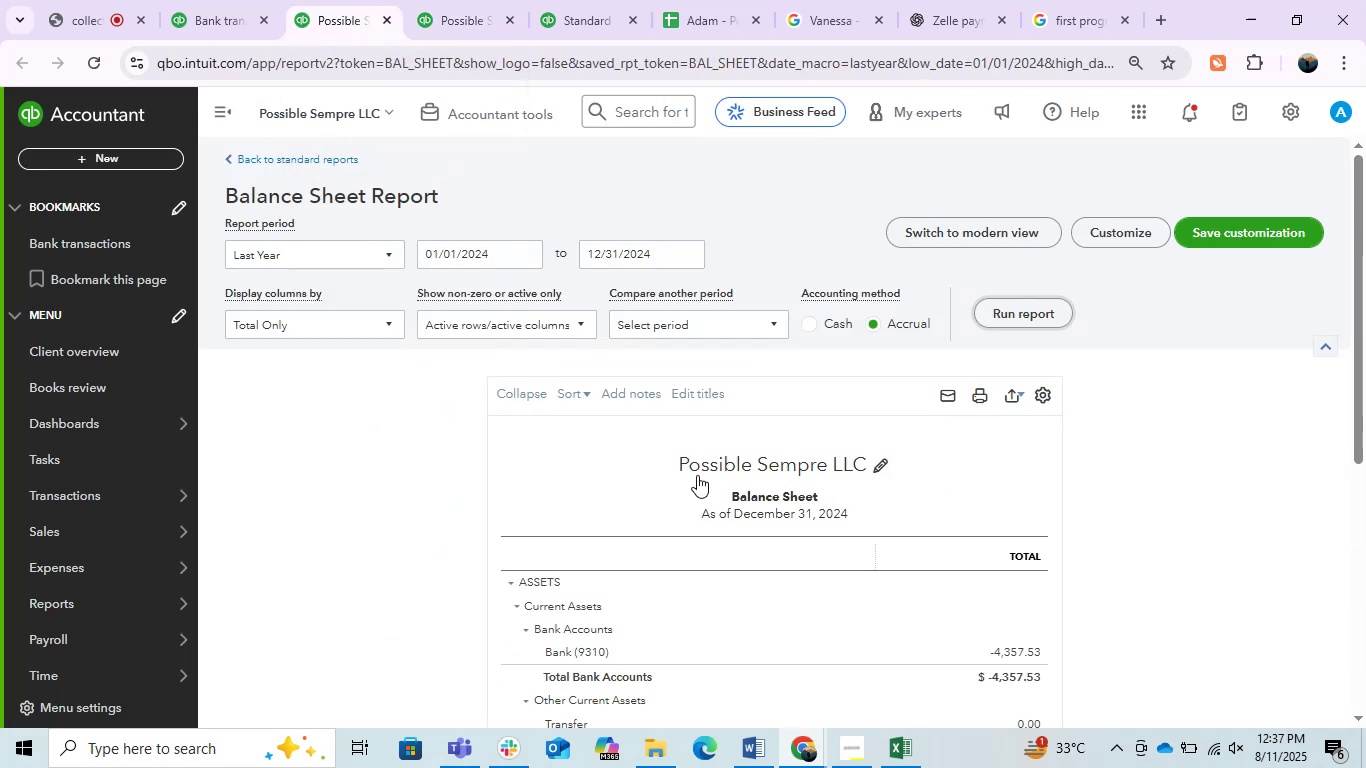 
scroll: coordinate [694, 475], scroll_direction: down, amount: 1.0
 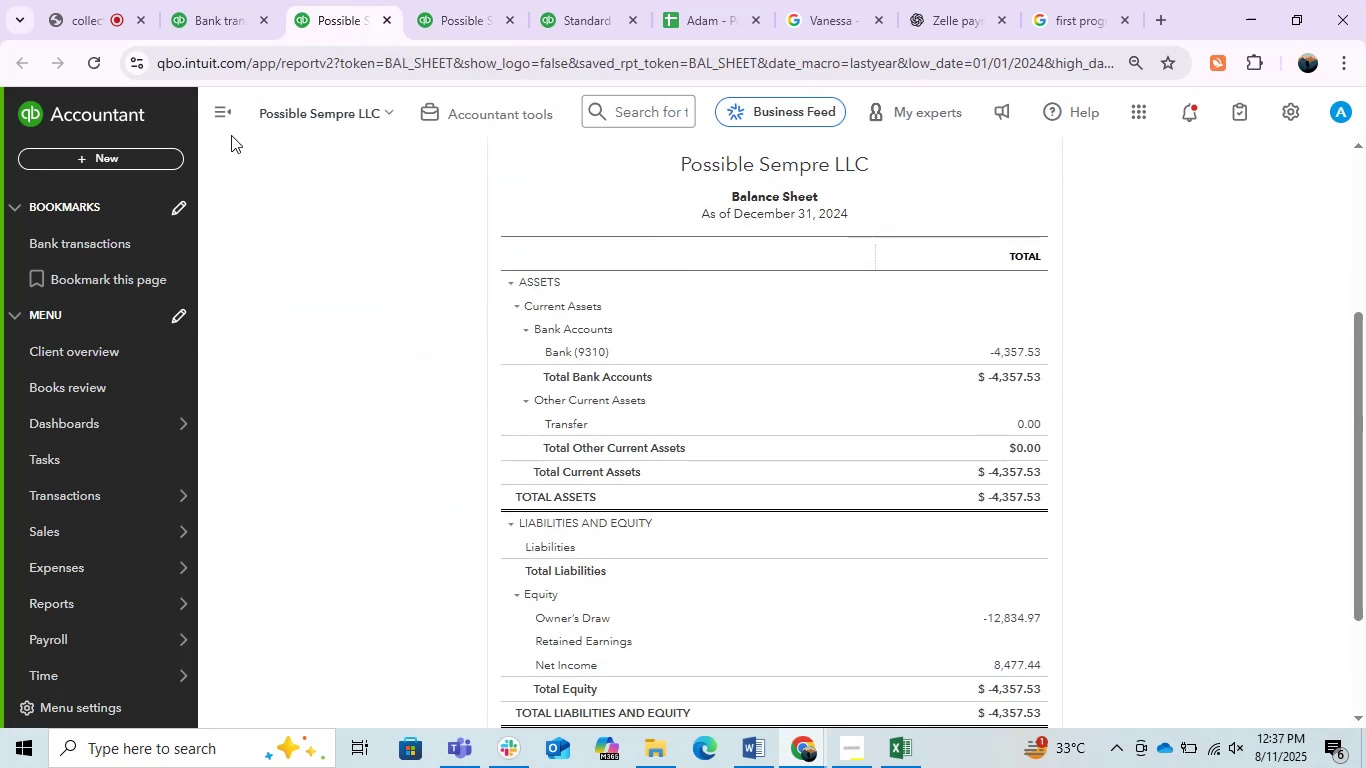 
left_click([212, 119])
 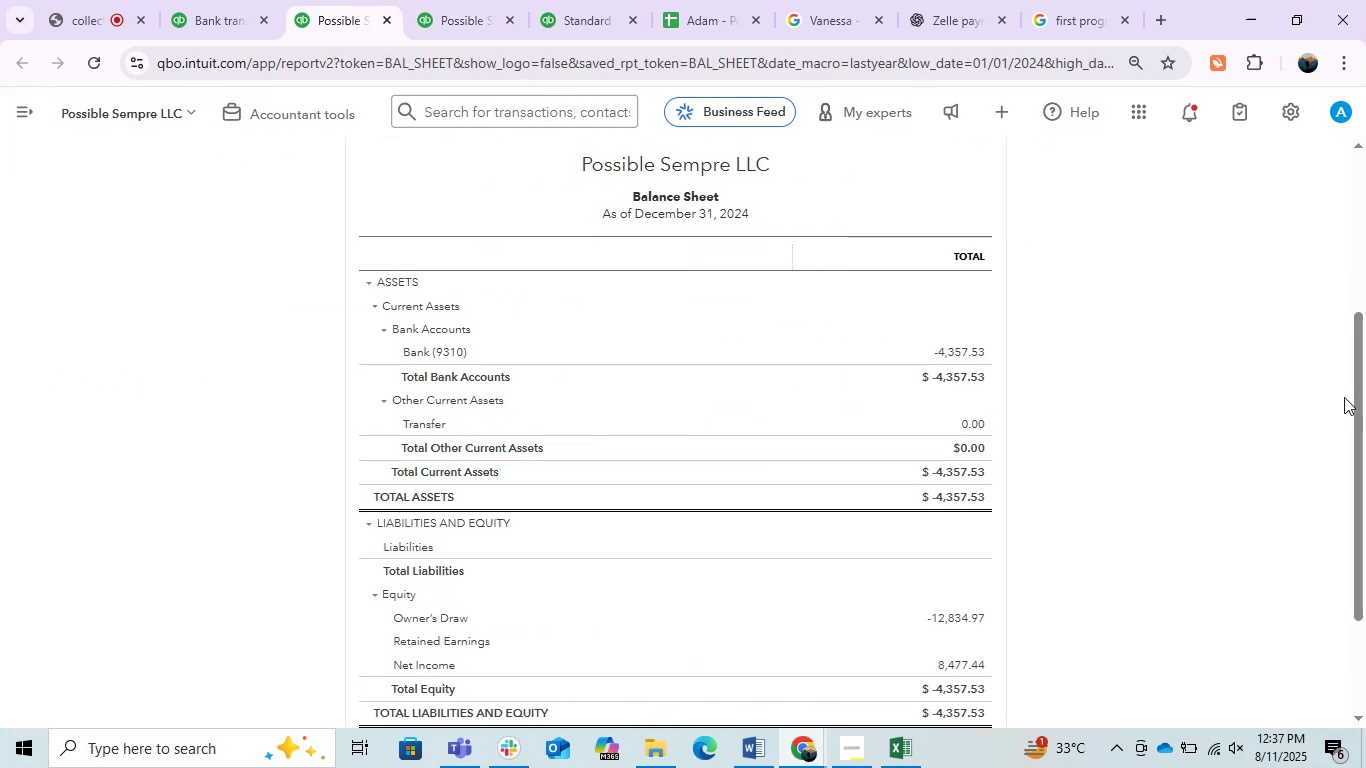 
left_click_drag(start_coordinate=[1363, 393], to_coordinate=[1365, 409])
 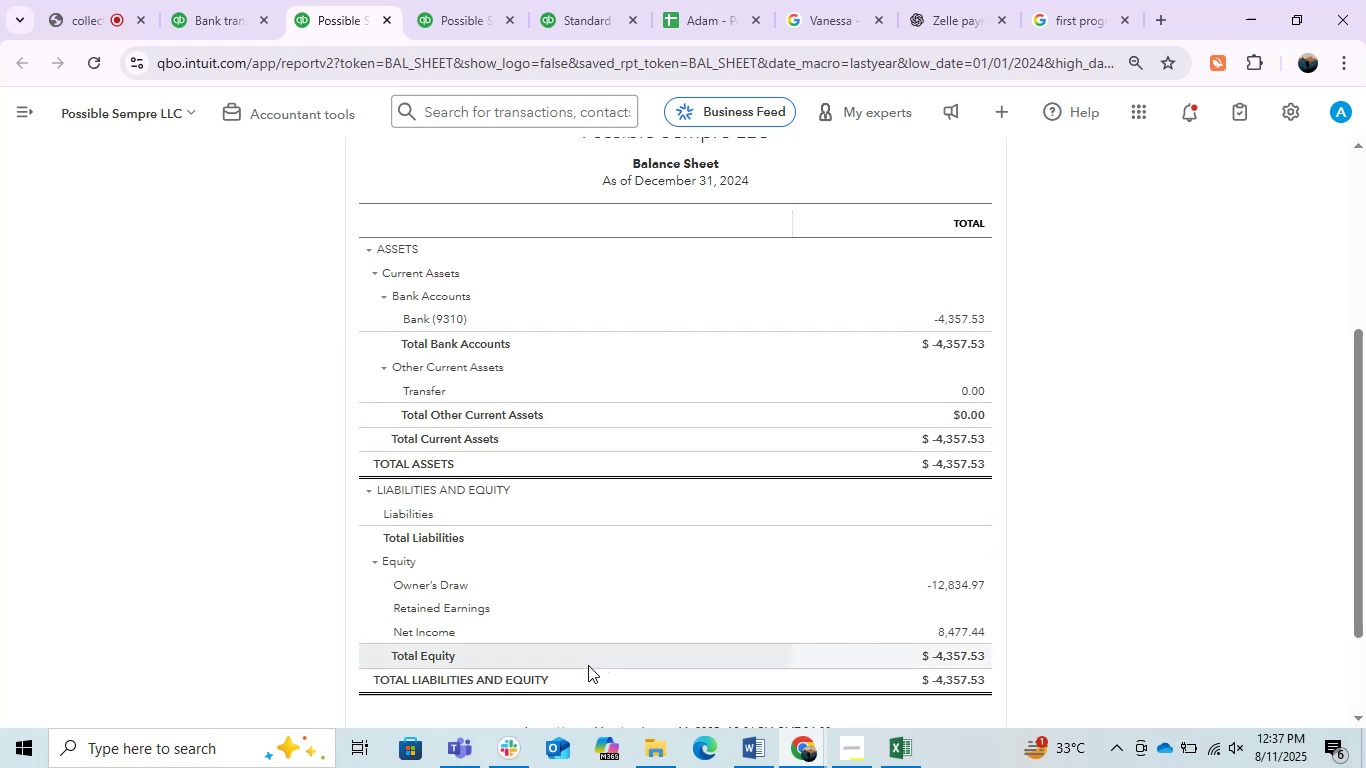 
scroll: coordinate [582, 570], scroll_direction: up, amount: 3.0
 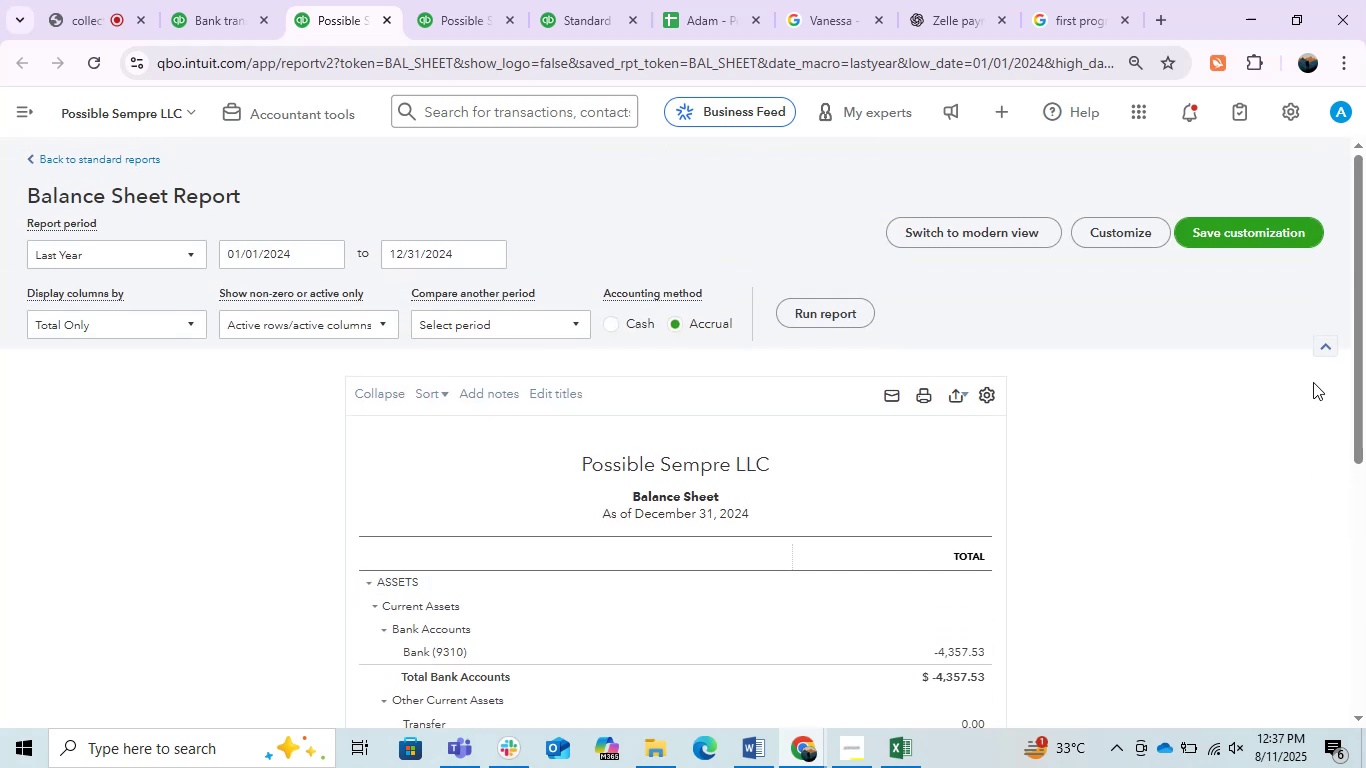 
left_click([1209, 417])
 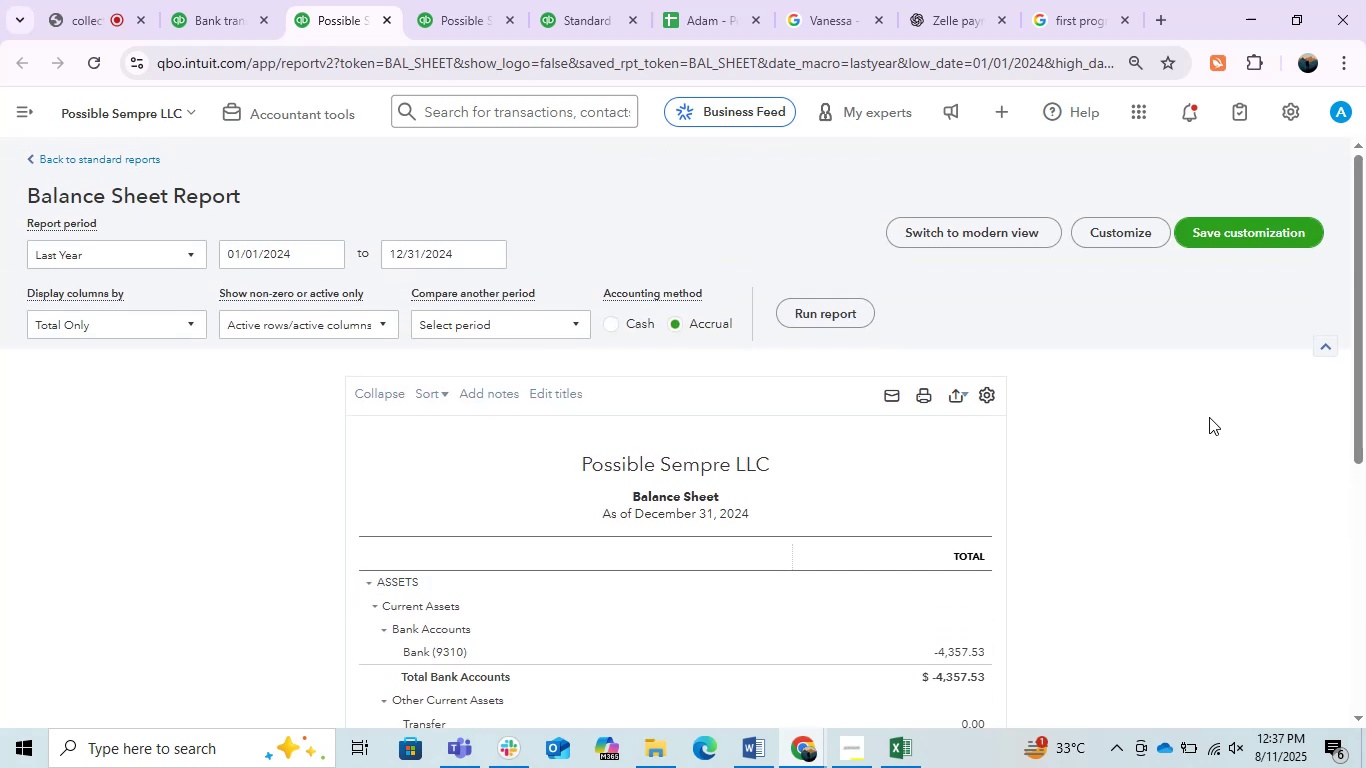 
wait(8.64)
 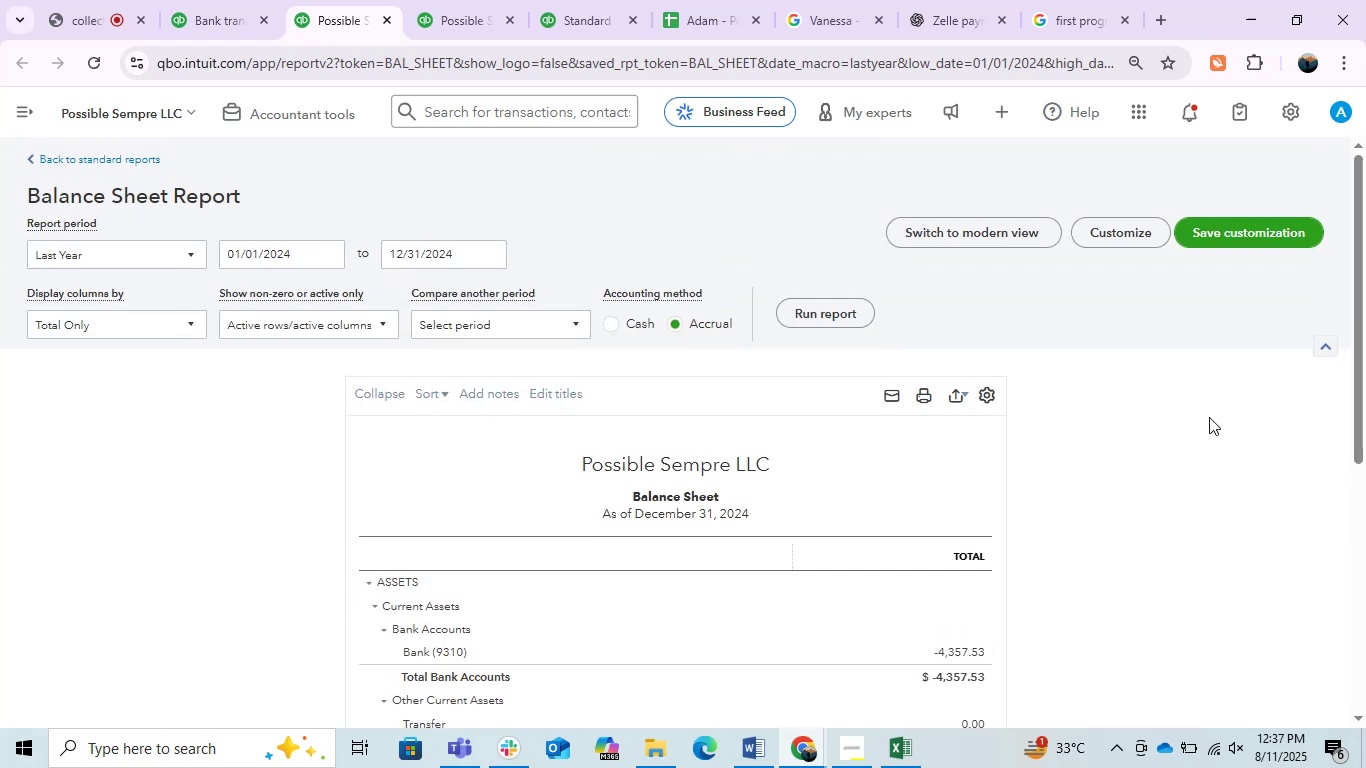 
left_click([956, 653])
 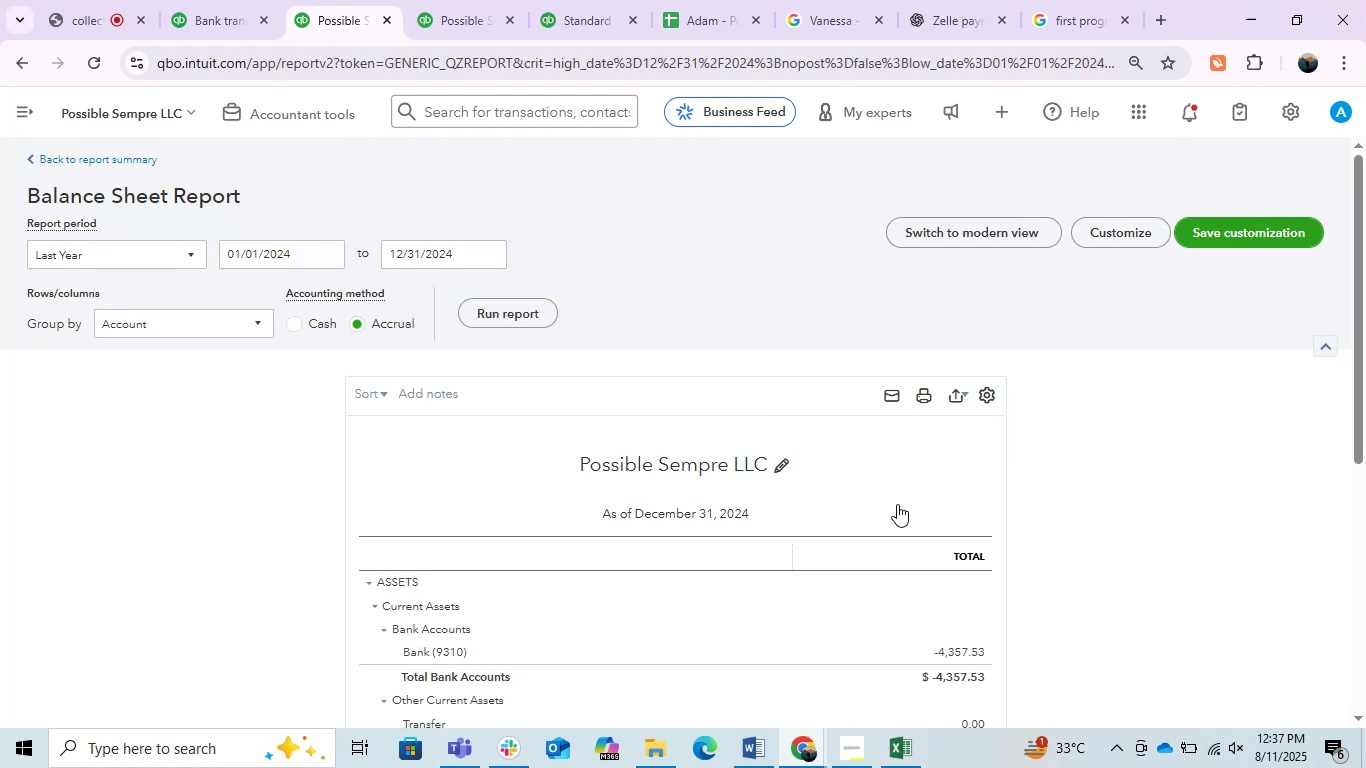 
scroll: coordinate [893, 554], scroll_direction: down, amount: 3.0
 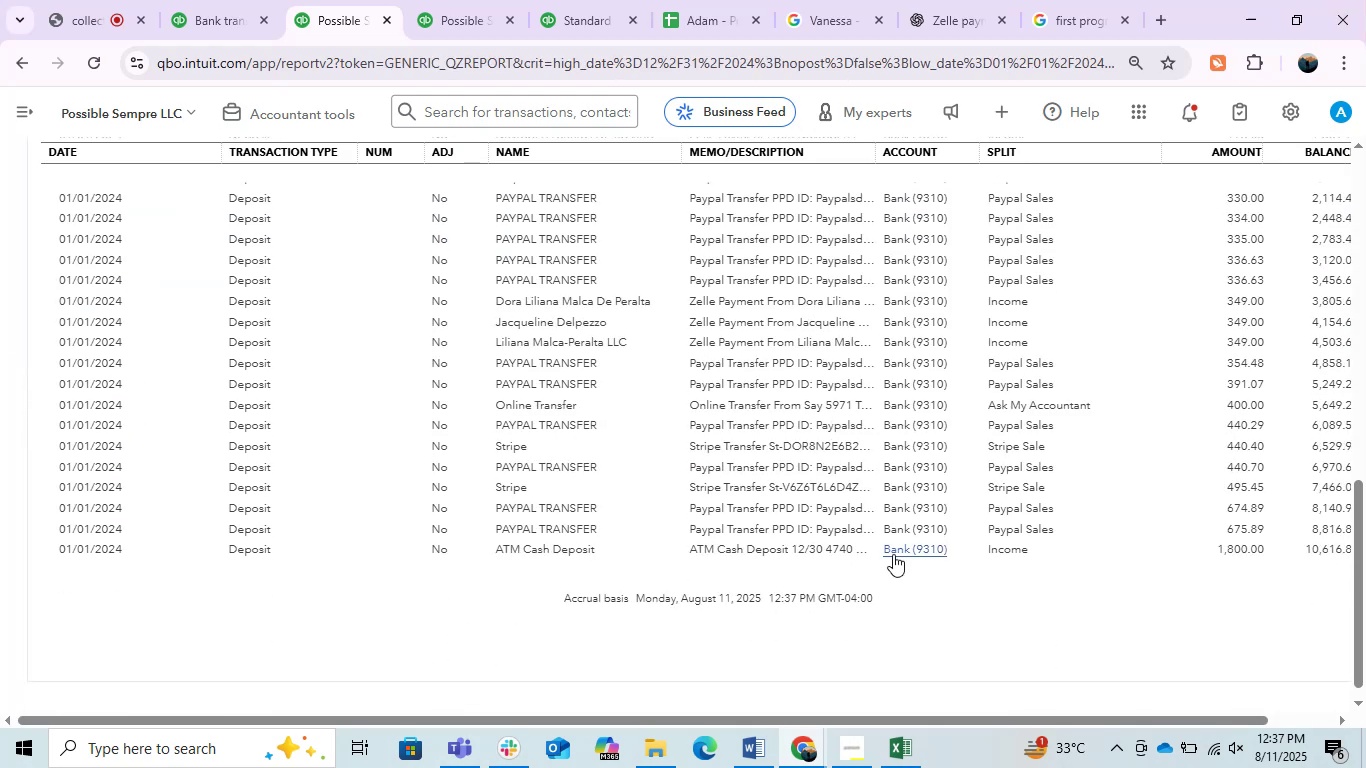 
scroll: coordinate [893, 554], scroll_direction: up, amount: 1.0
 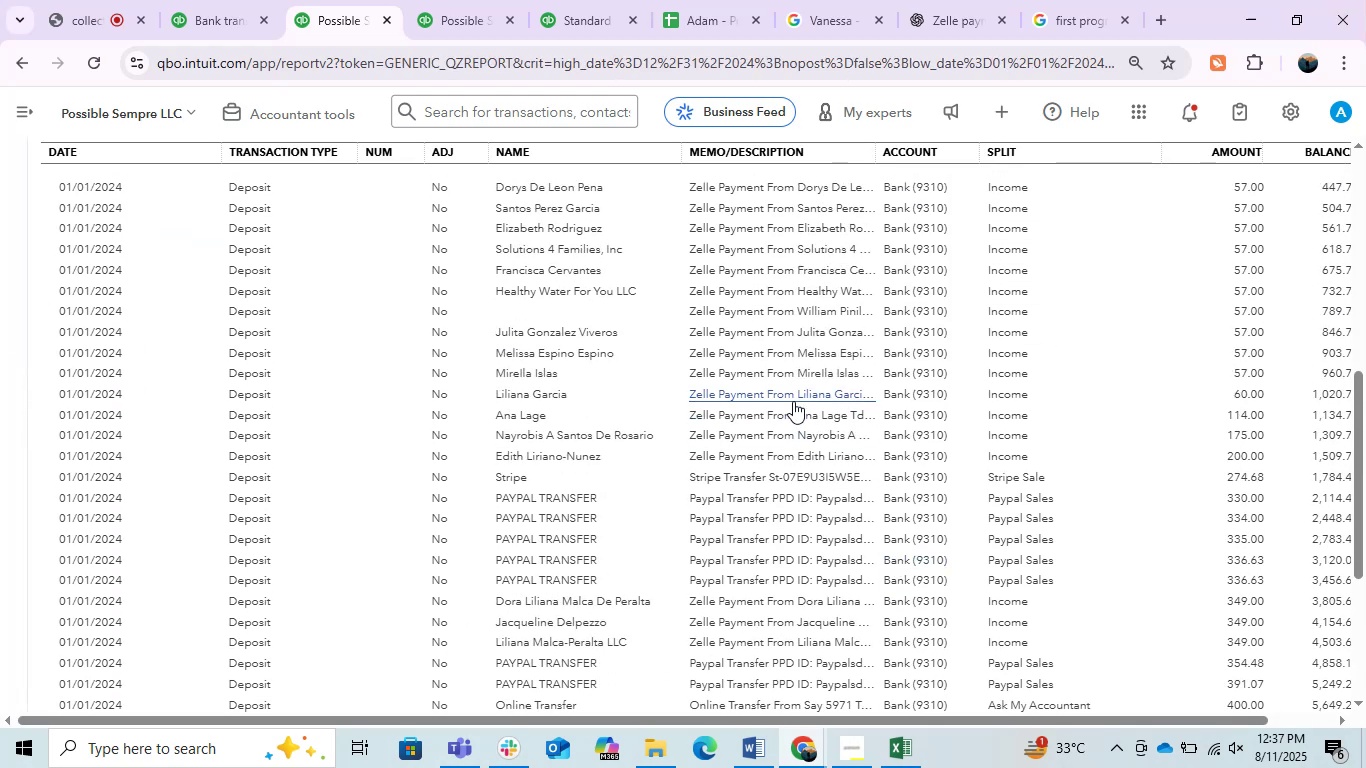 
left_click([793, 401])
 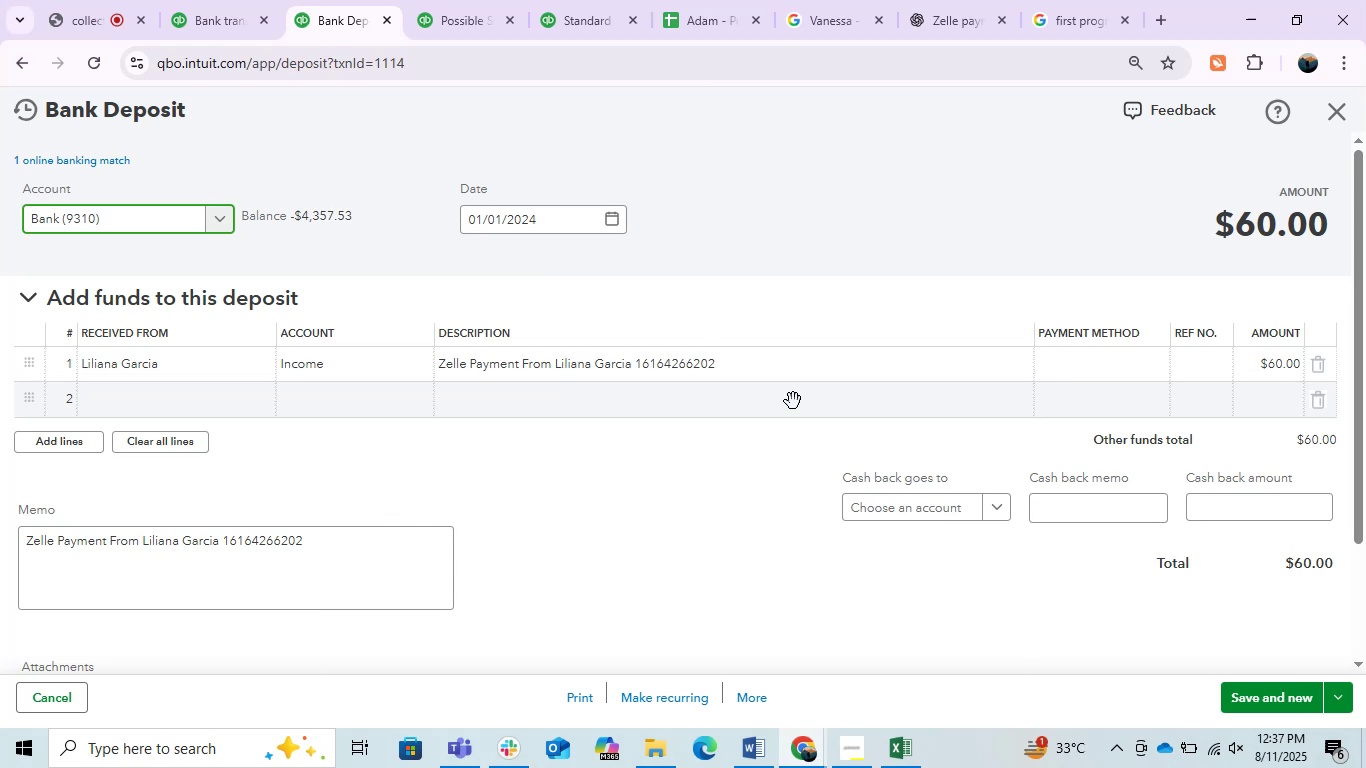 
wait(20.06)
 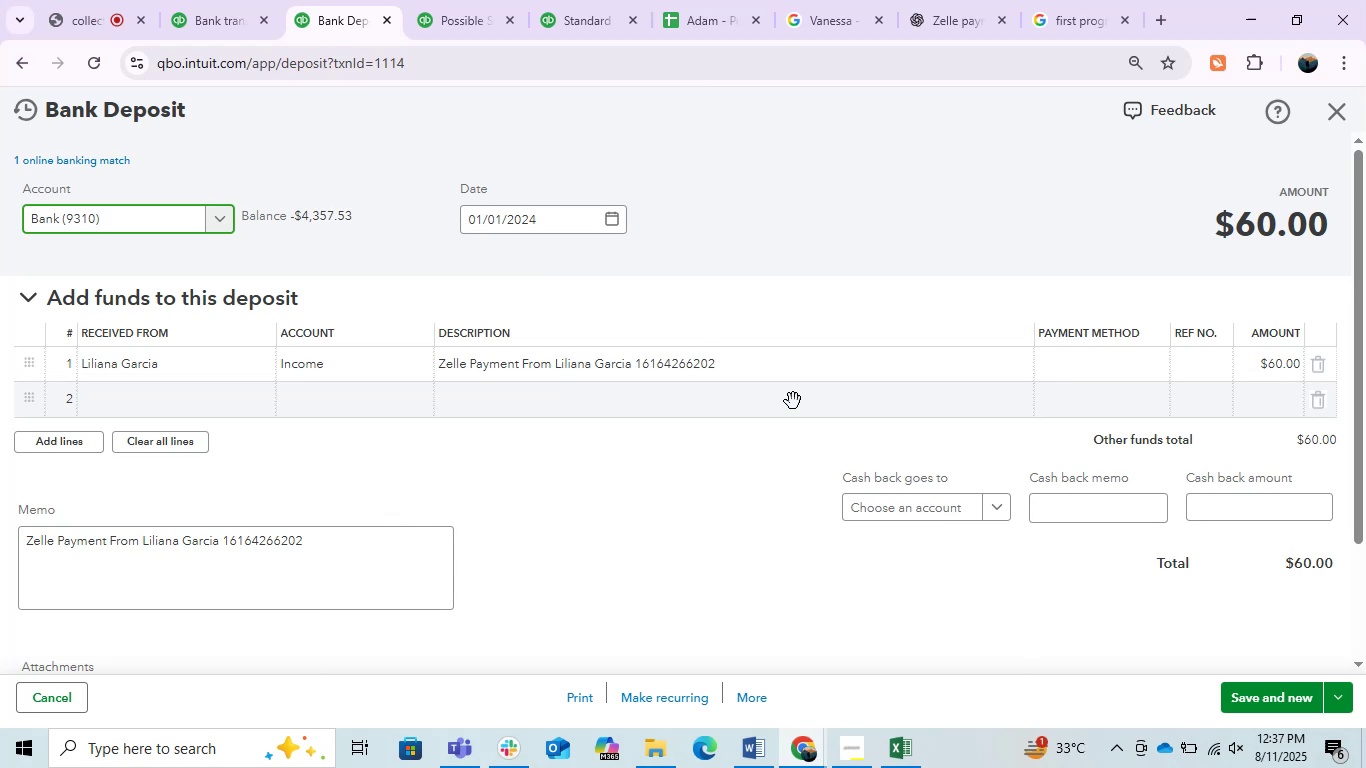 
left_click([1333, 117])
 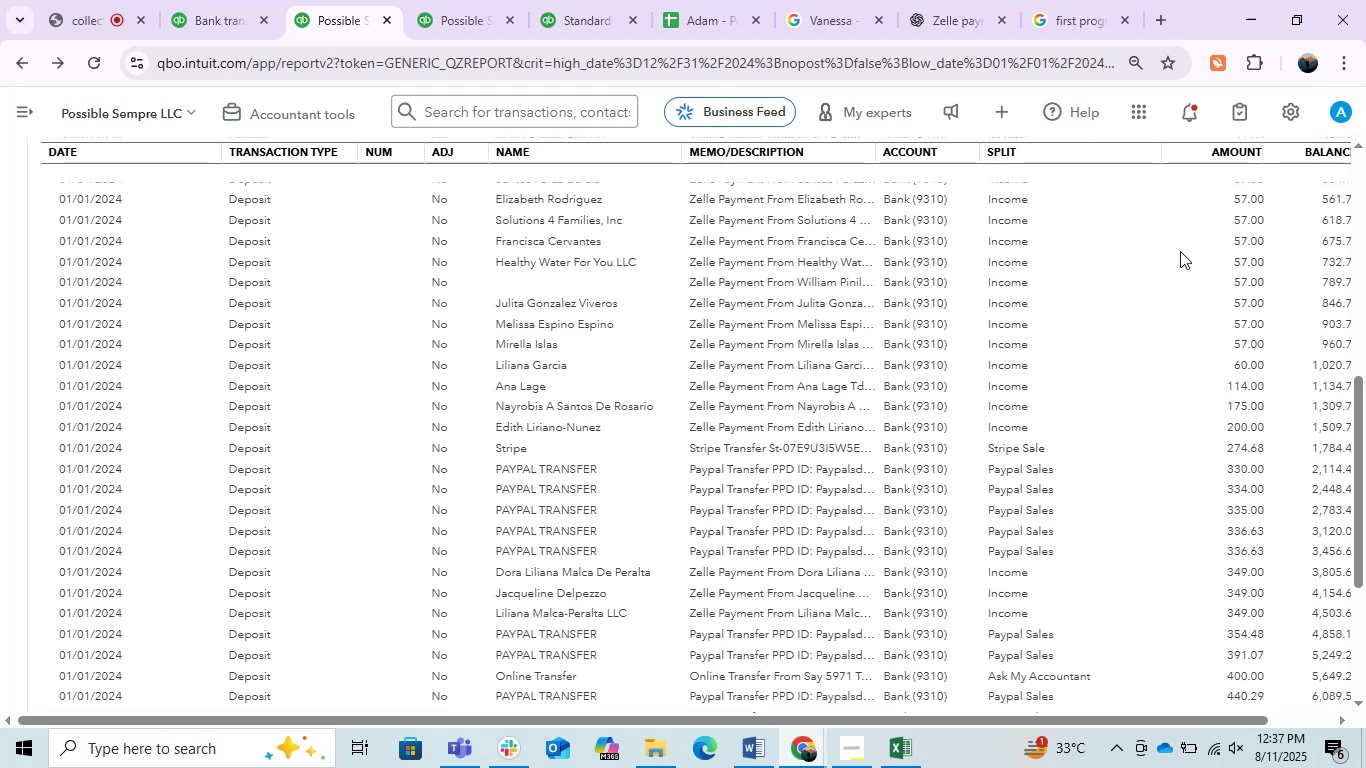 
scroll: coordinate [738, 532], scroll_direction: down, amount: 2.0
 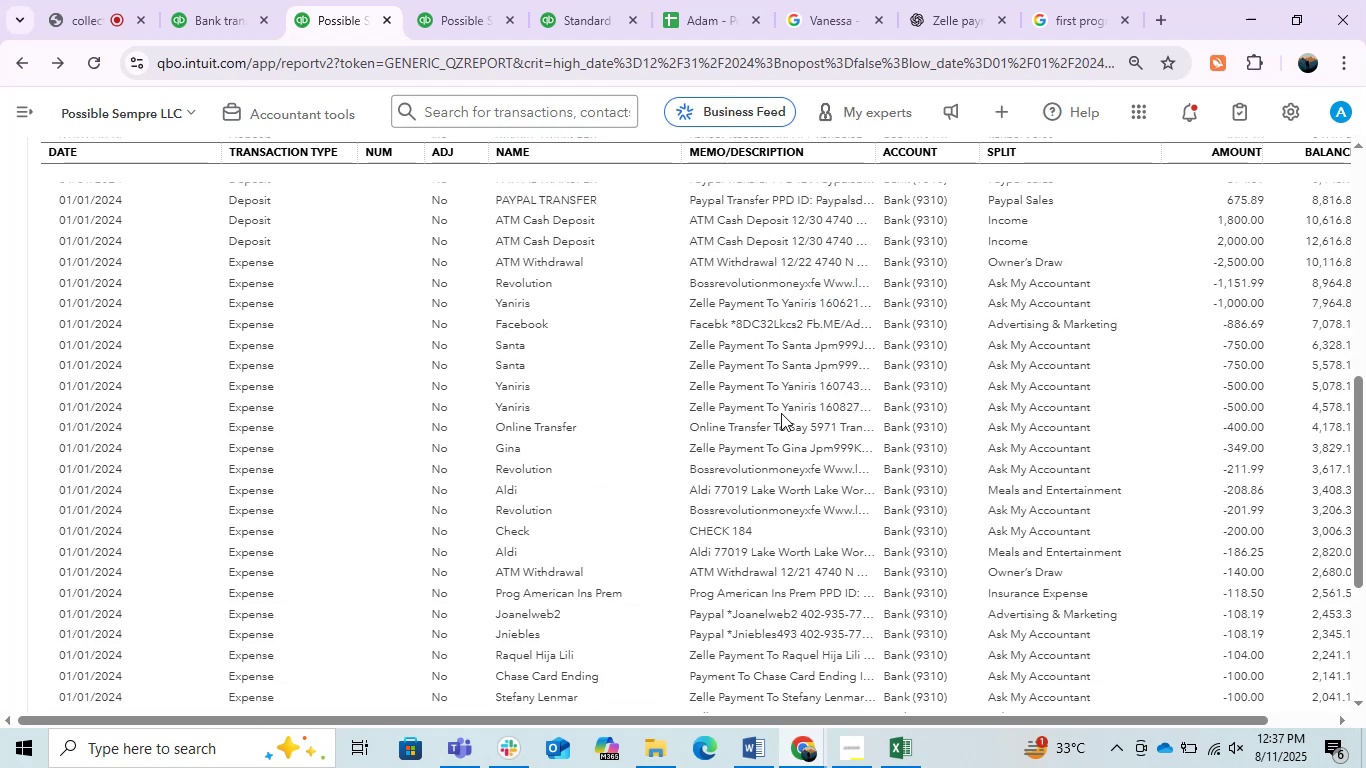 
left_click([781, 413])
 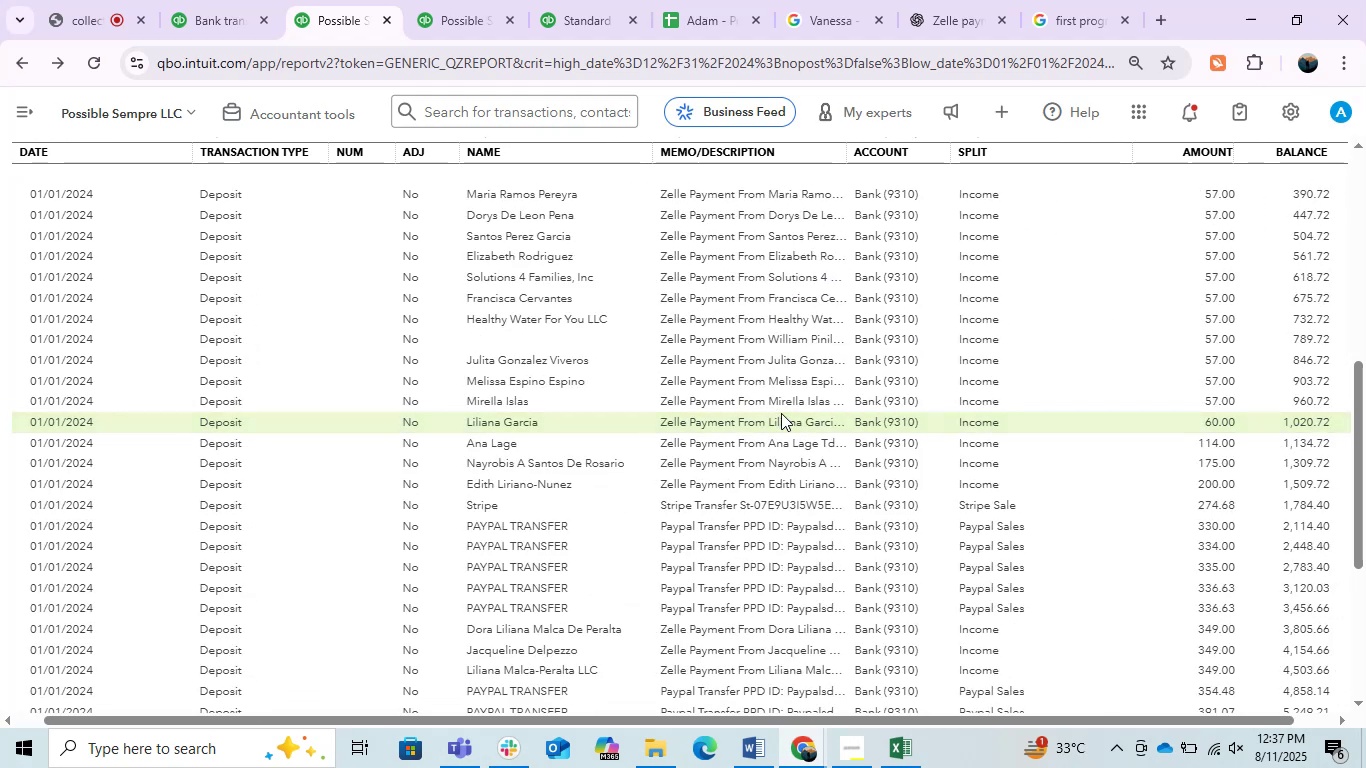 
scroll: coordinate [429, 553], scroll_direction: down, amount: 5.0
 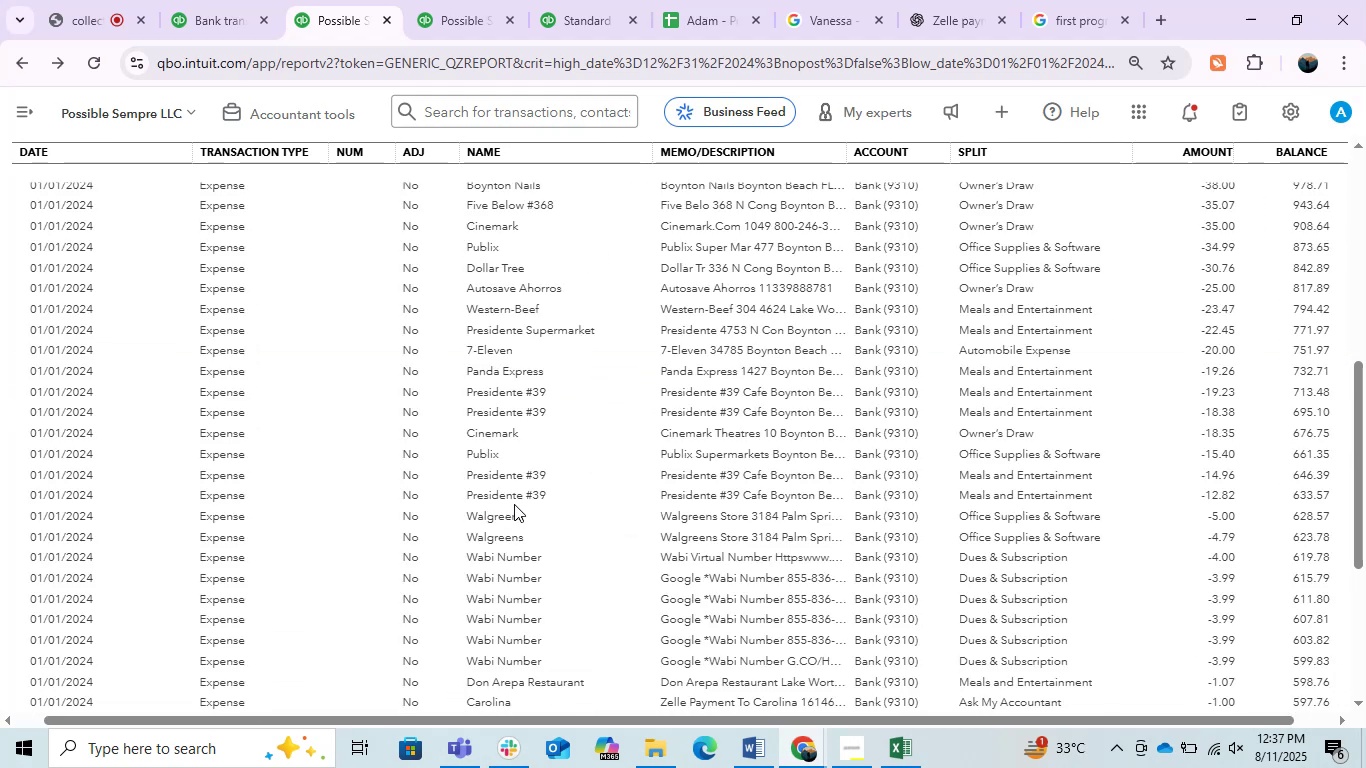 
left_click([512, 502])
 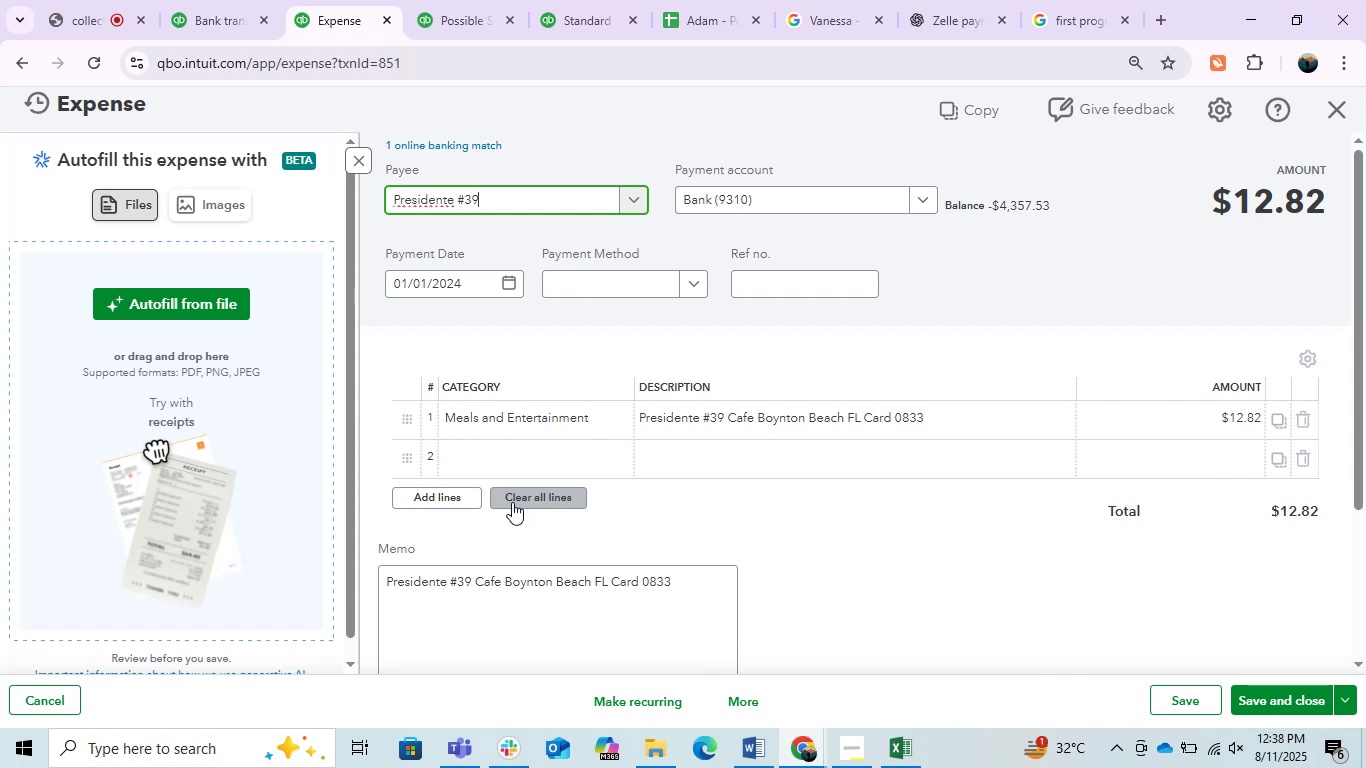 
wait(45.72)
 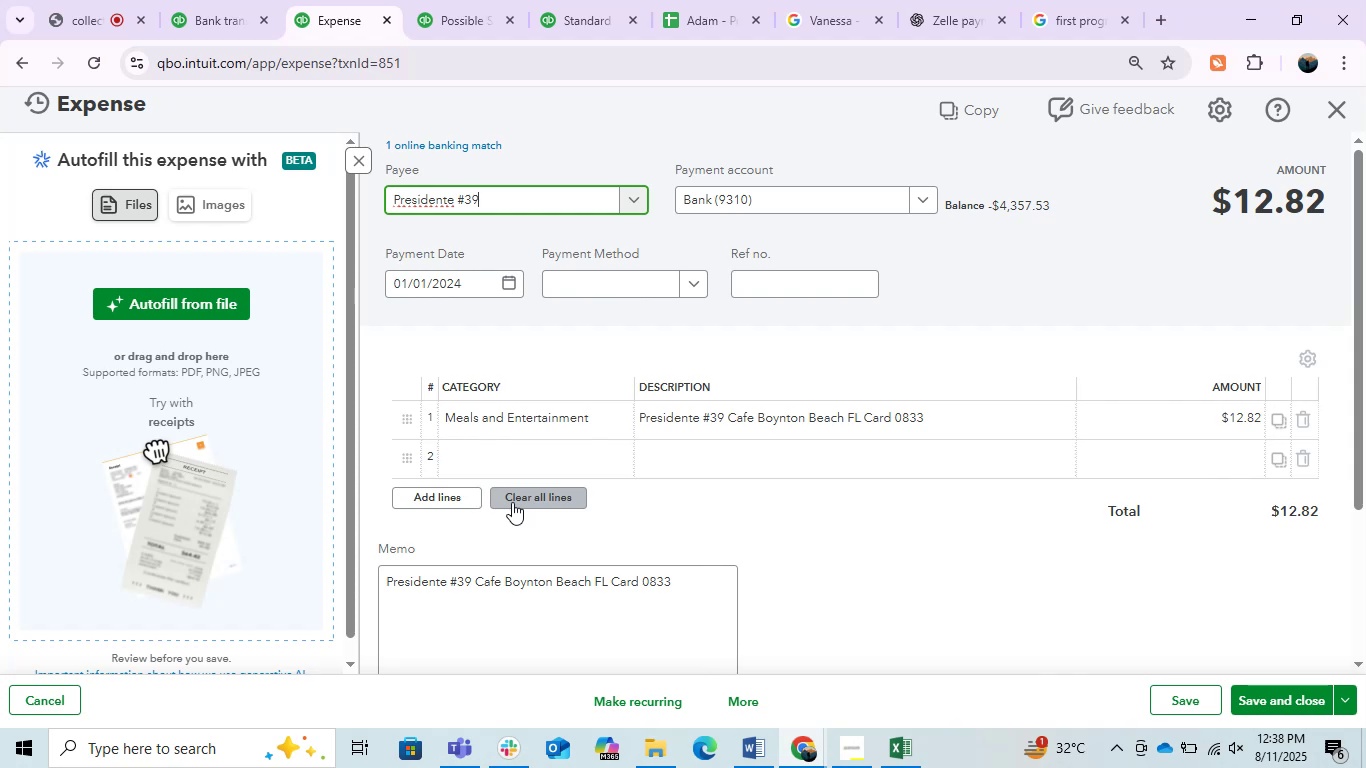 
left_click([1348, 109])
 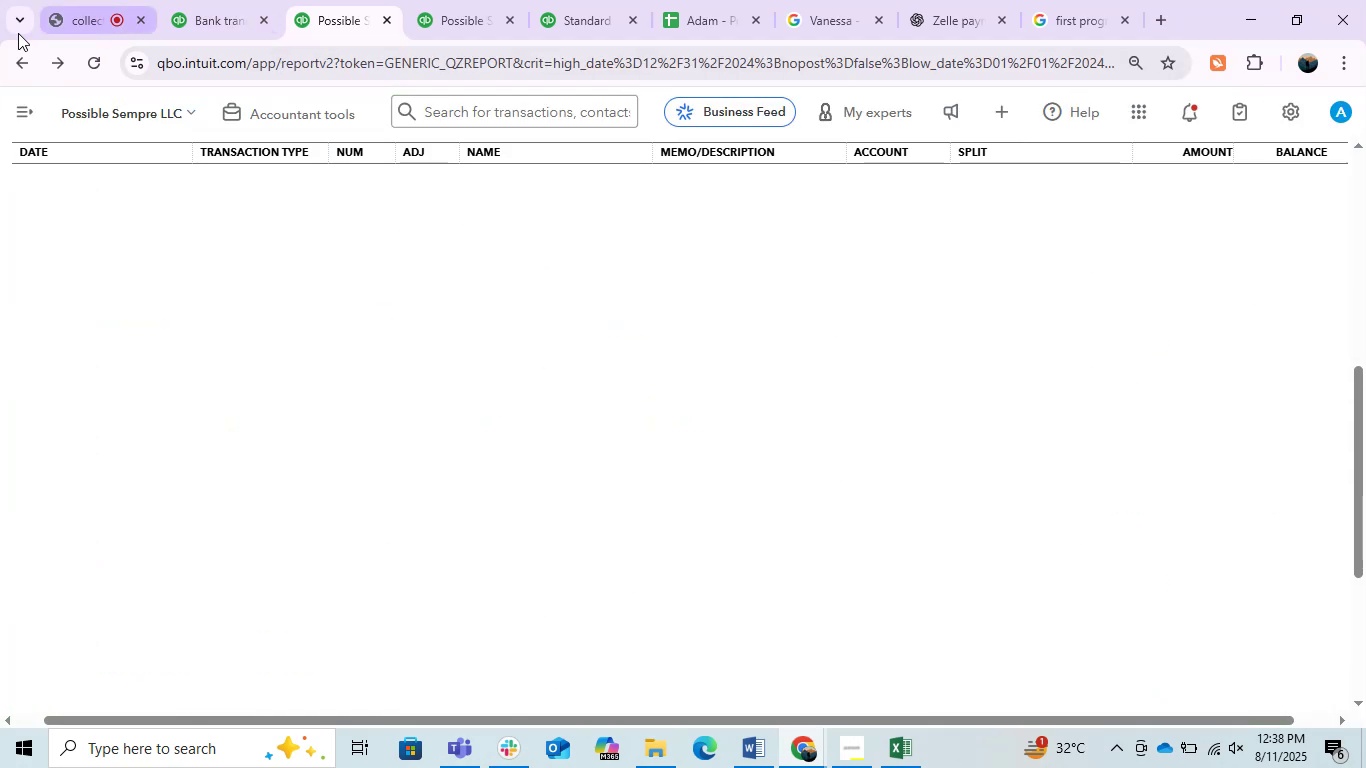 
left_click([26, 77])
 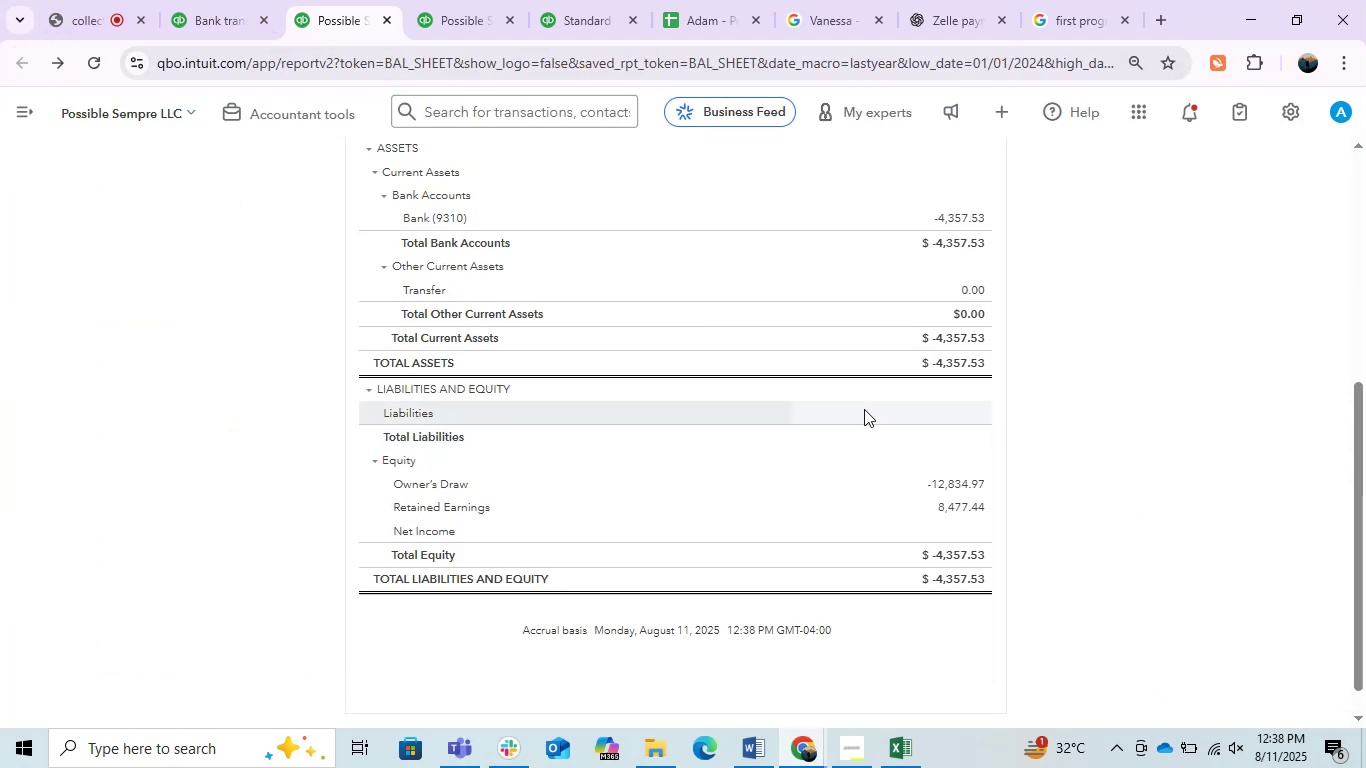 
wait(6.45)
 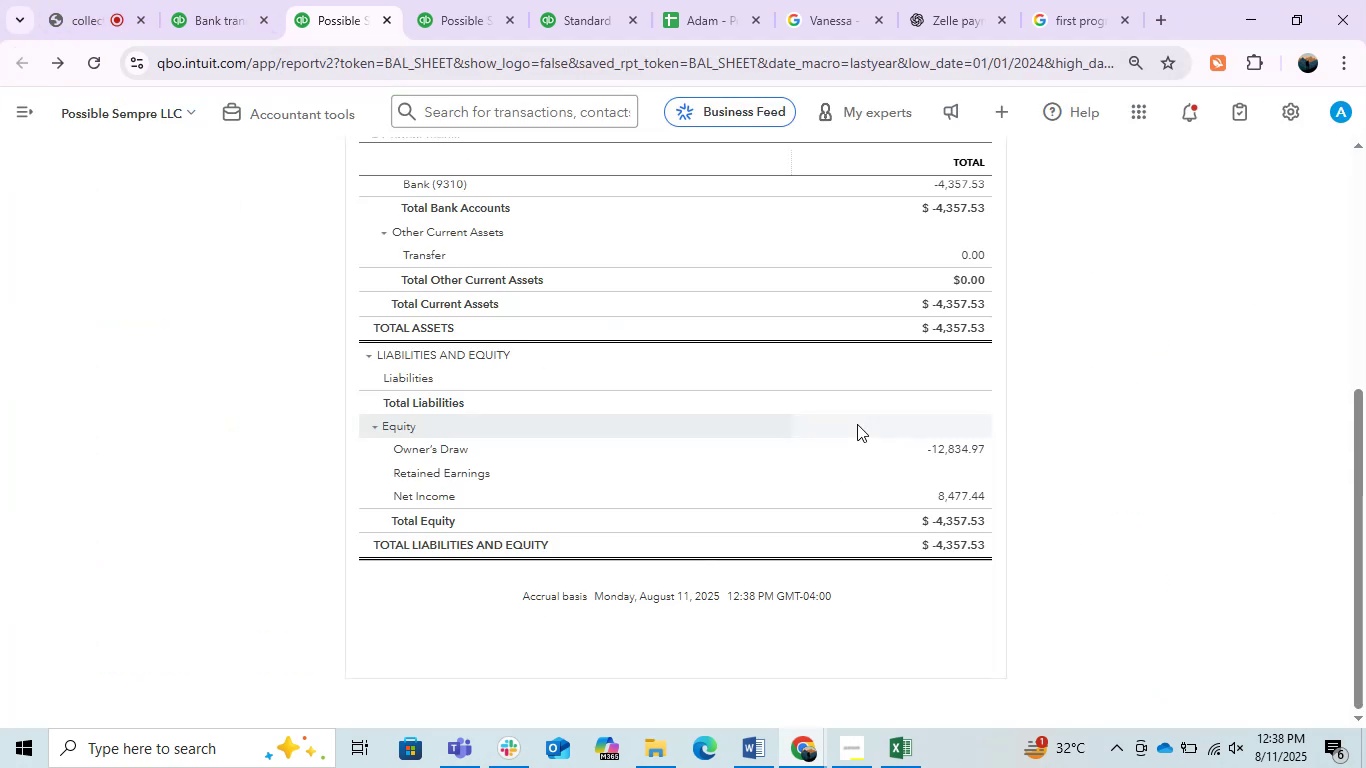 
scroll: coordinate [766, 538], scroll_direction: up, amount: 3.0
 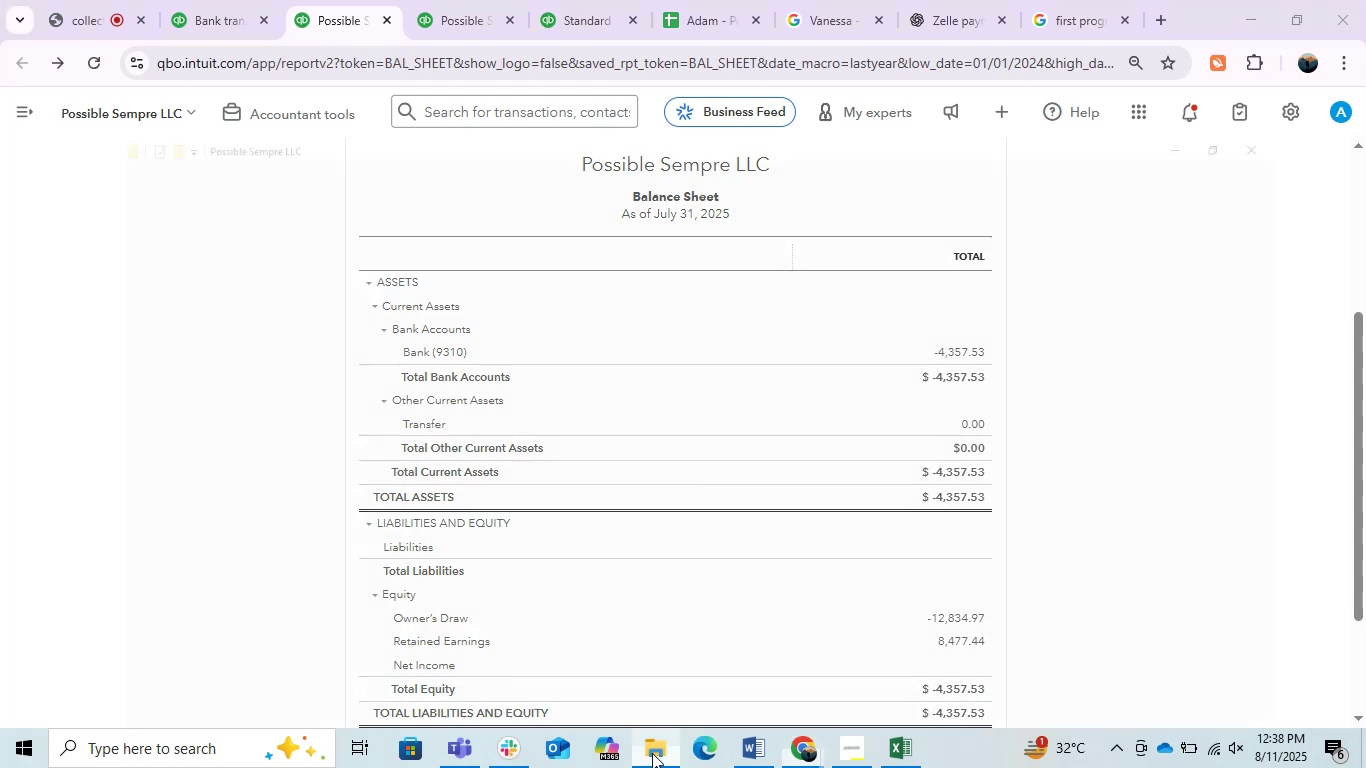 
left_click([490, 433])
 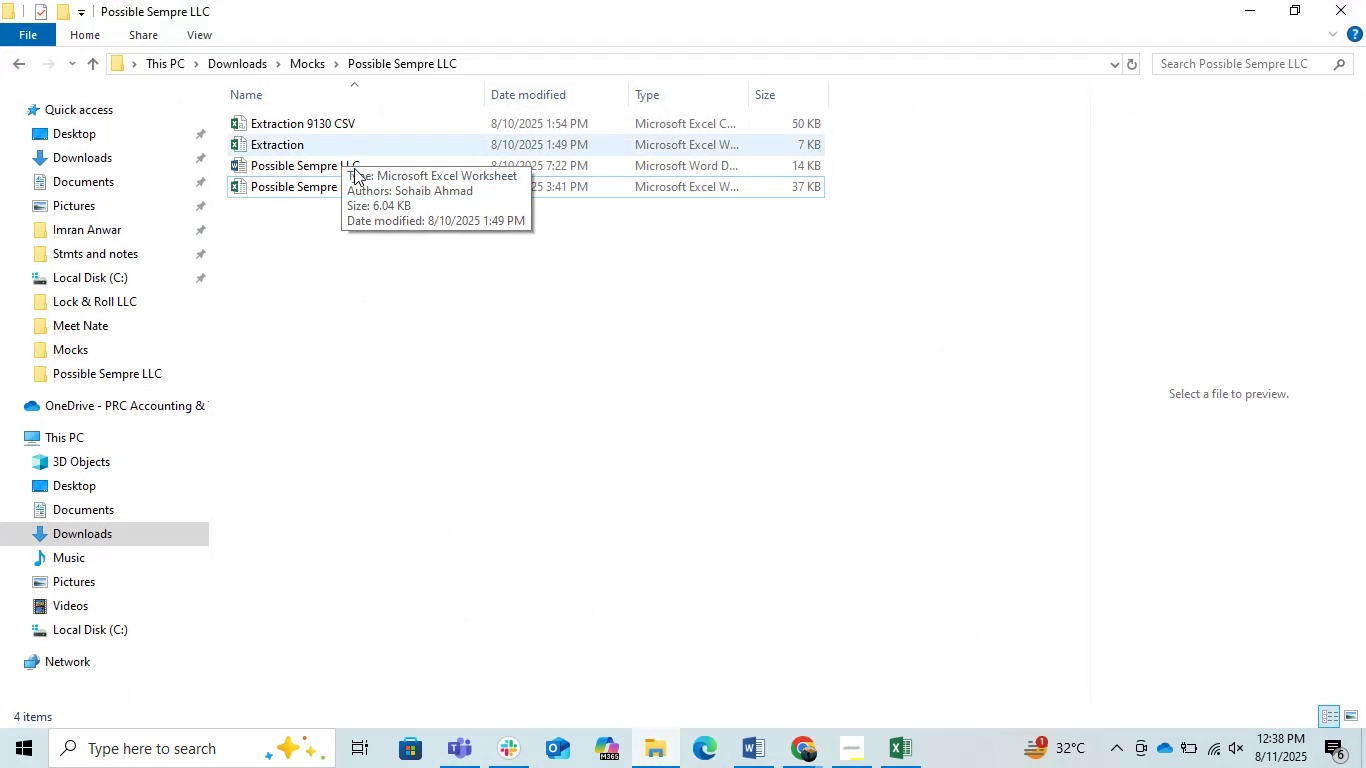 
double_click([361, 190])
 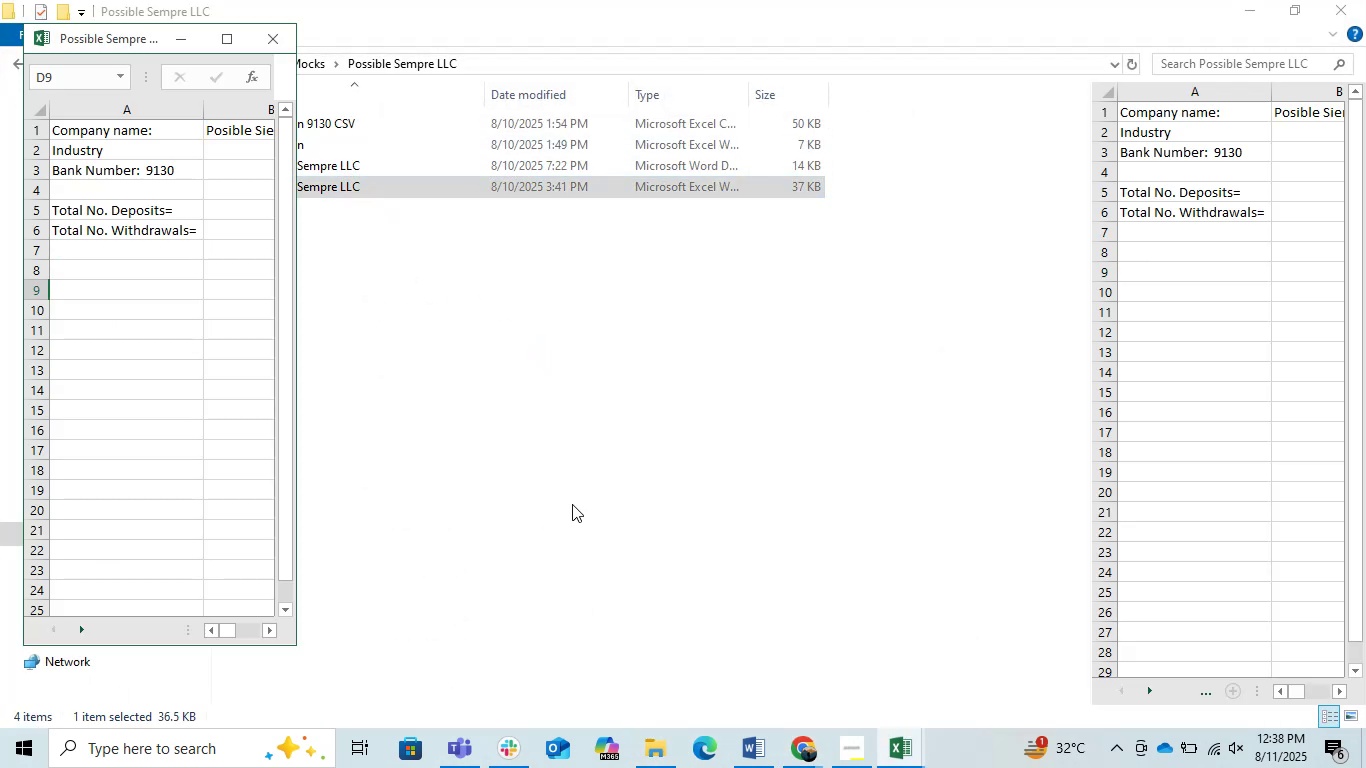 
wait(5.07)
 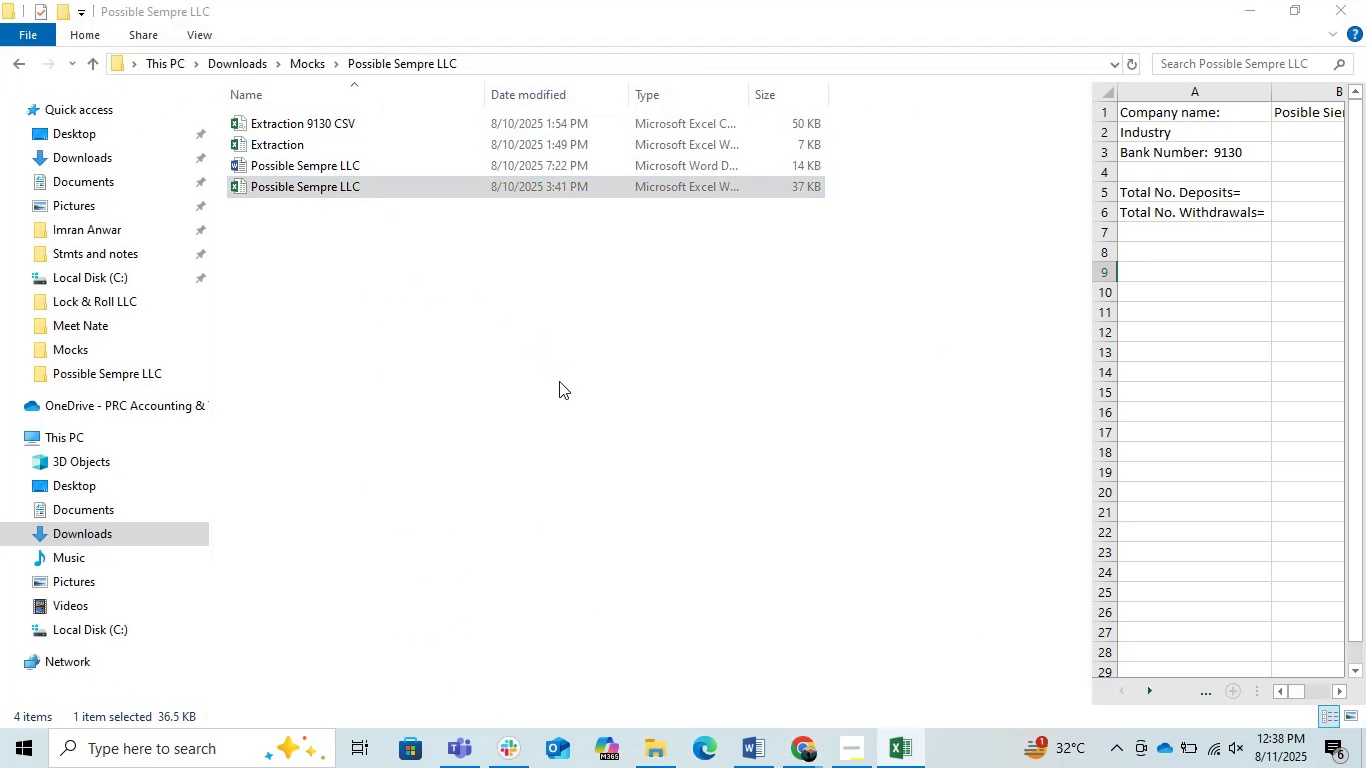 
left_click([220, 50])
 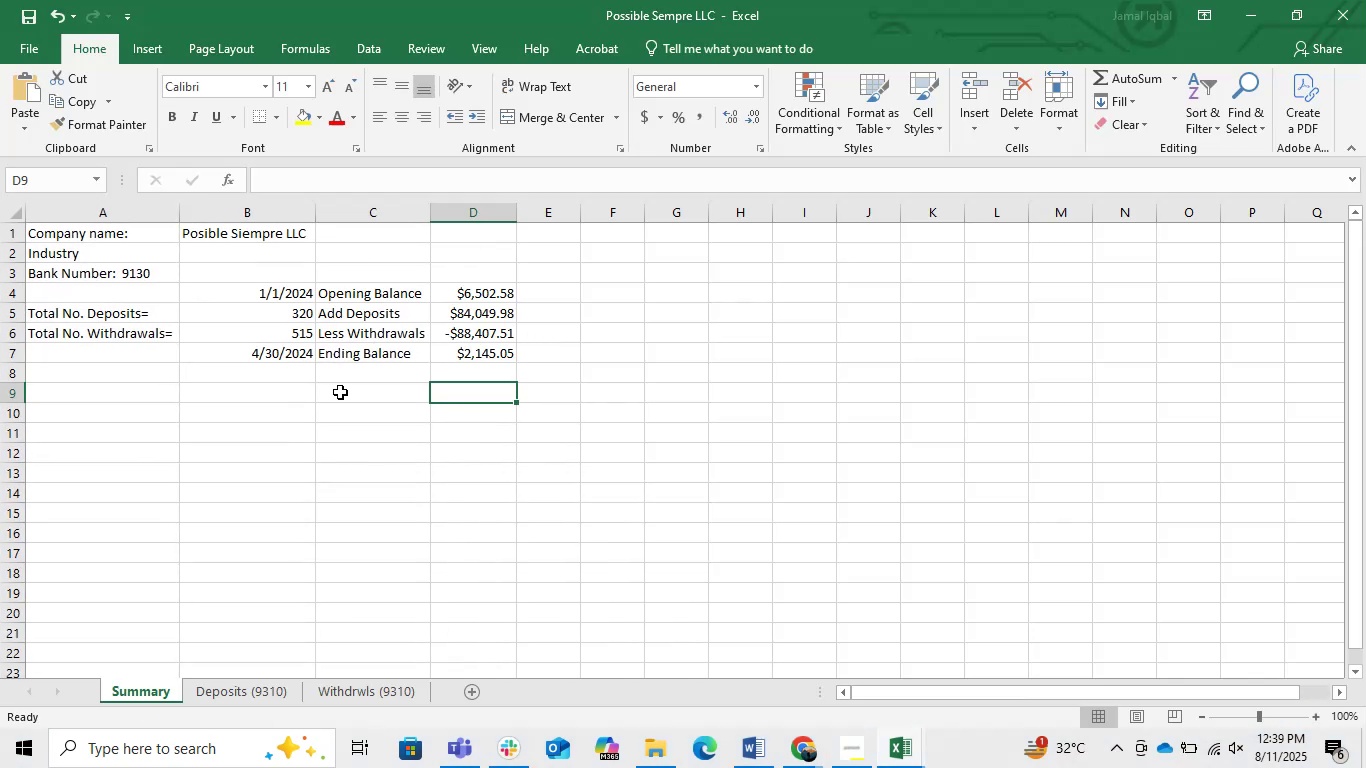 
left_click([334, 441])
 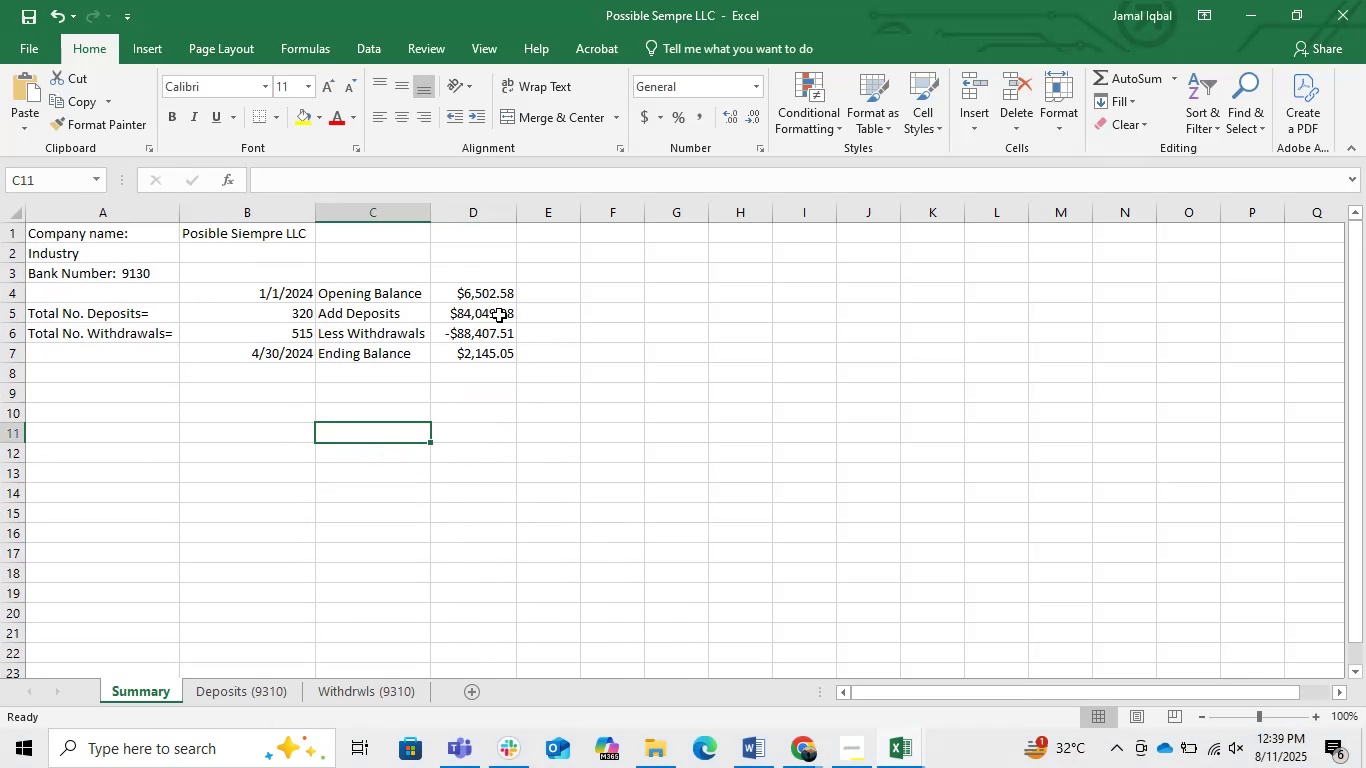 
left_click([478, 291])
 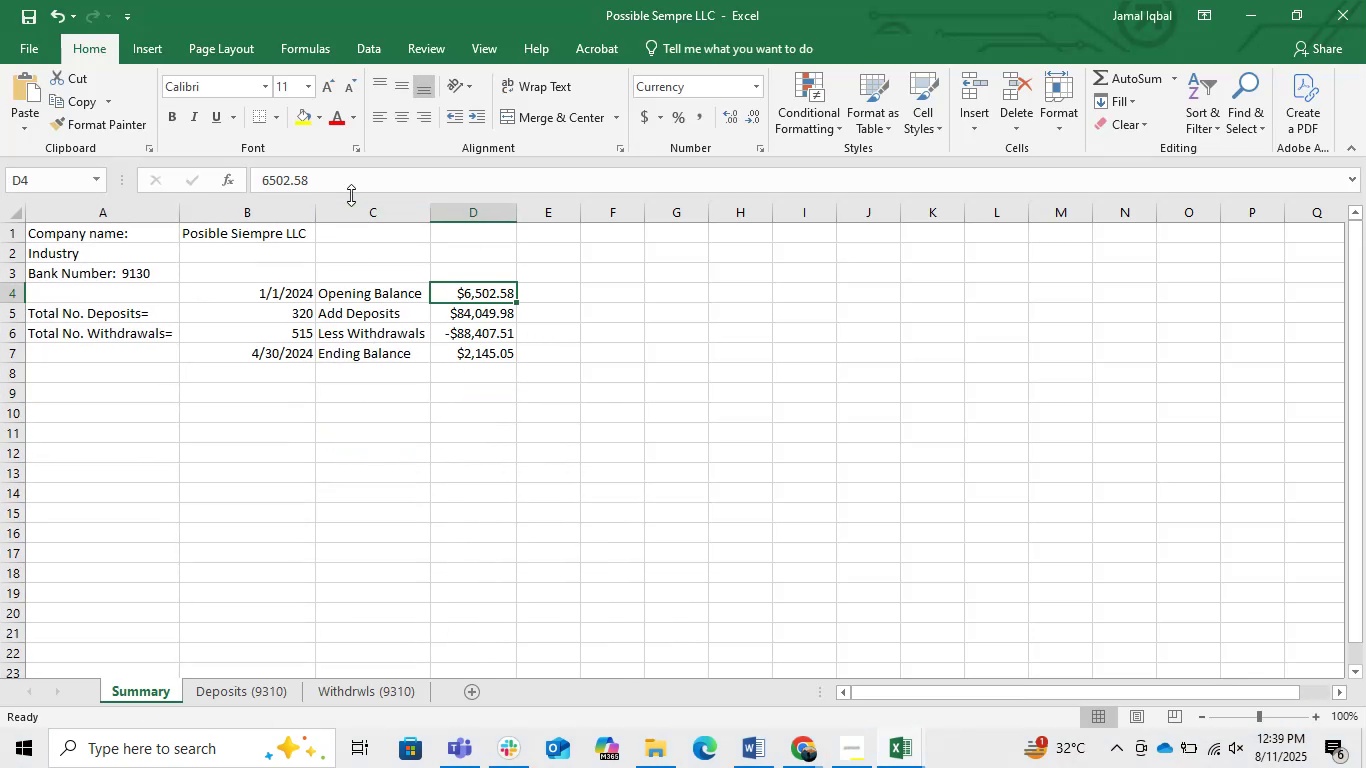 
left_click_drag(start_coordinate=[332, 189], to_coordinate=[249, 180])
 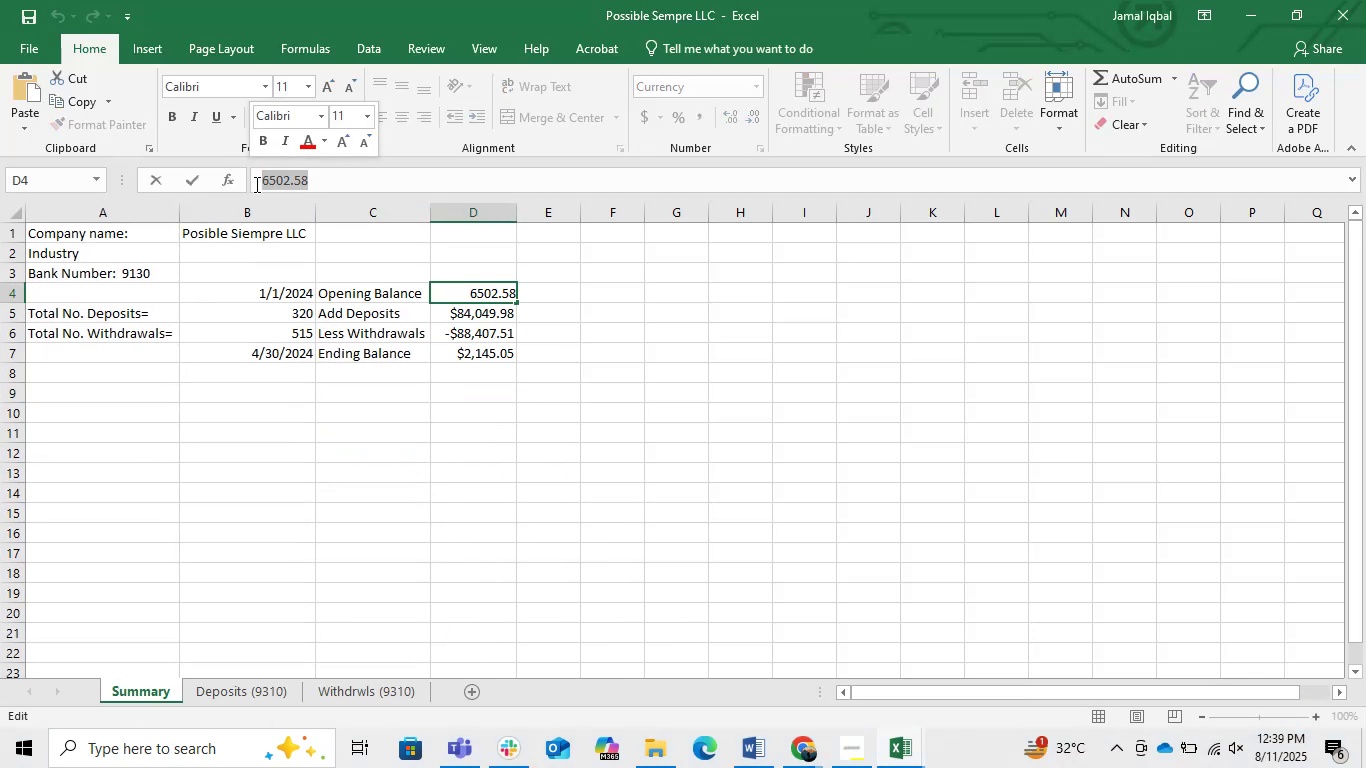 
key(Control+C)
 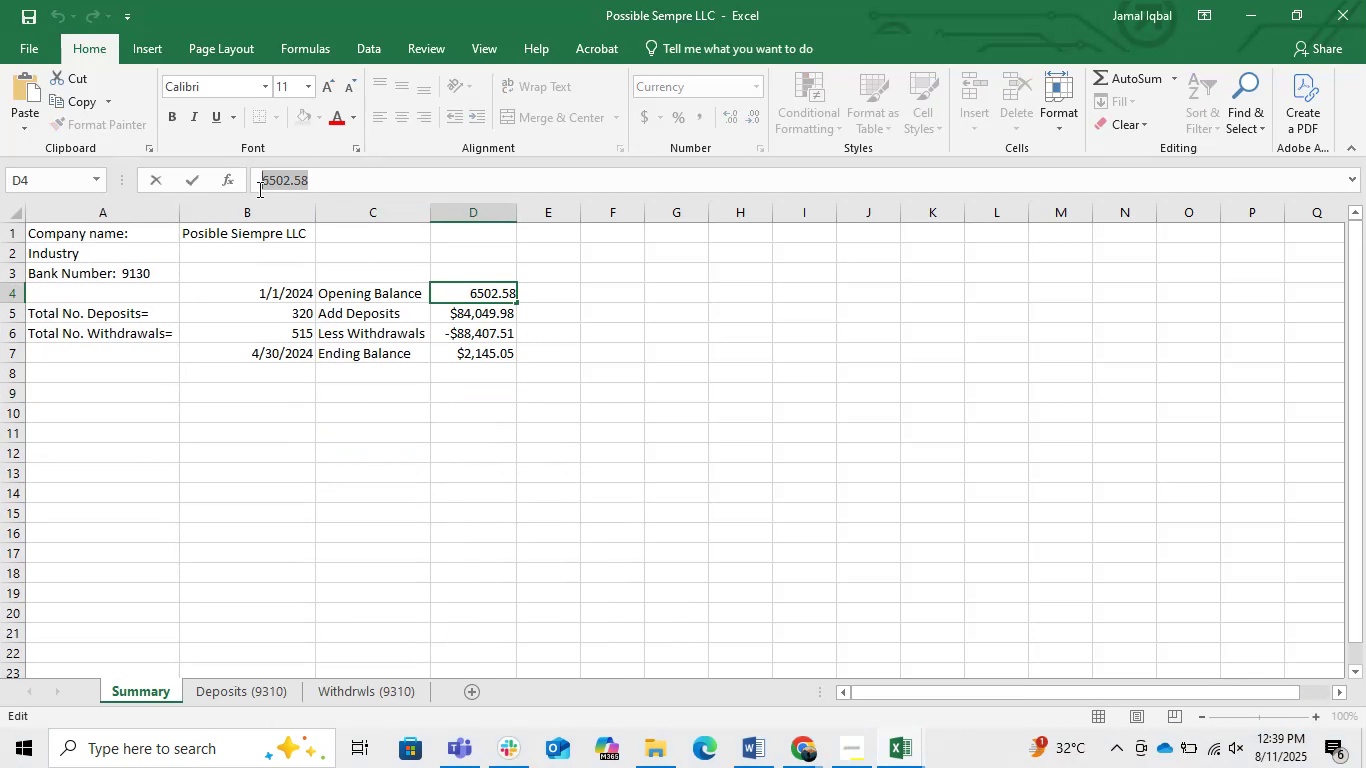 
key(Control+C)
 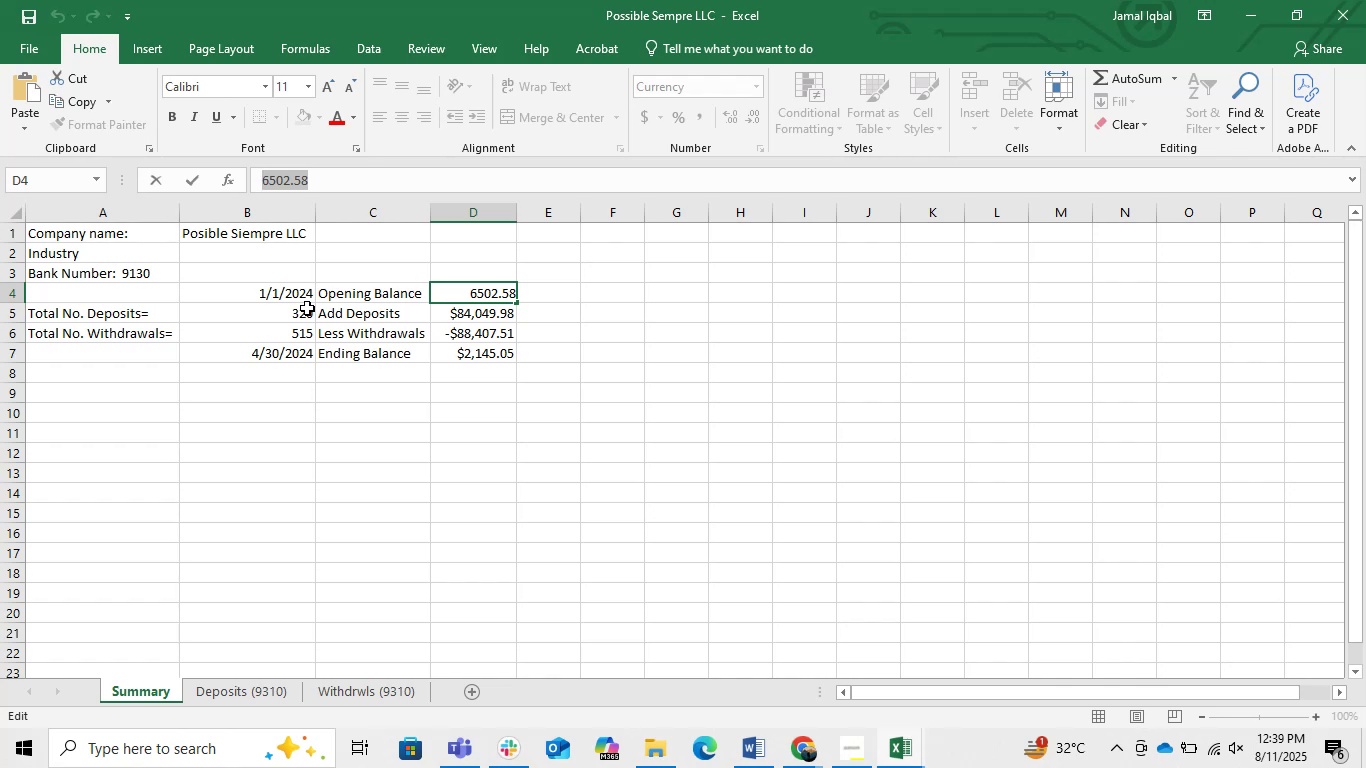 
wait(37.22)
 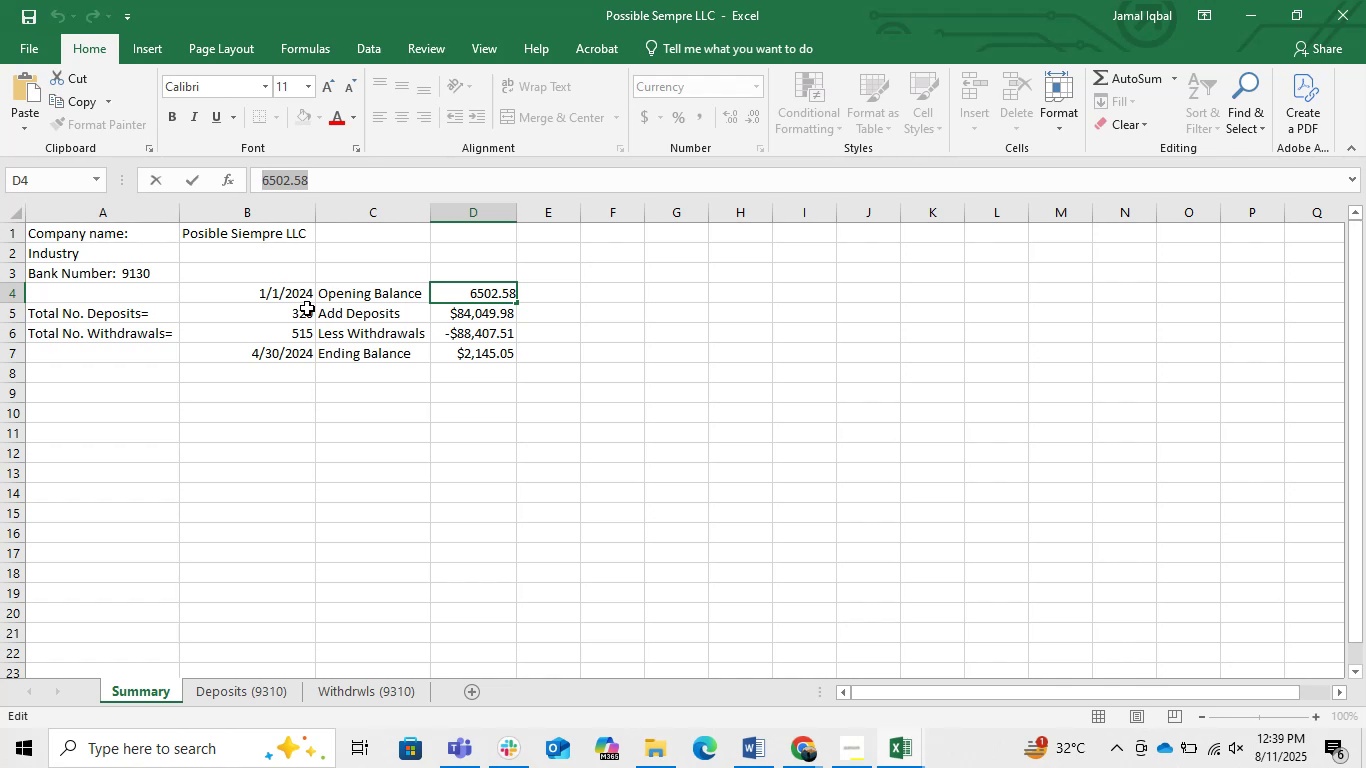 
left_click([1264, 0])
 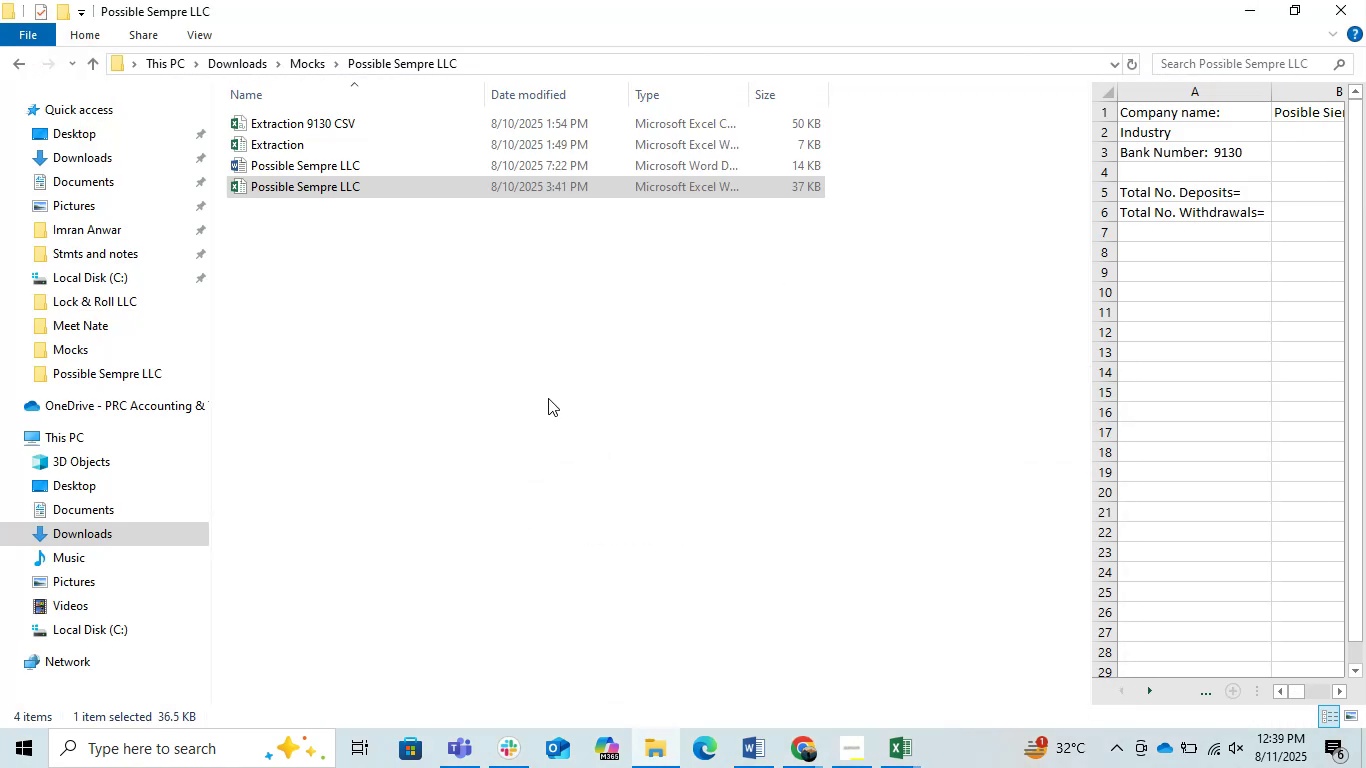 
left_click([368, 397])
 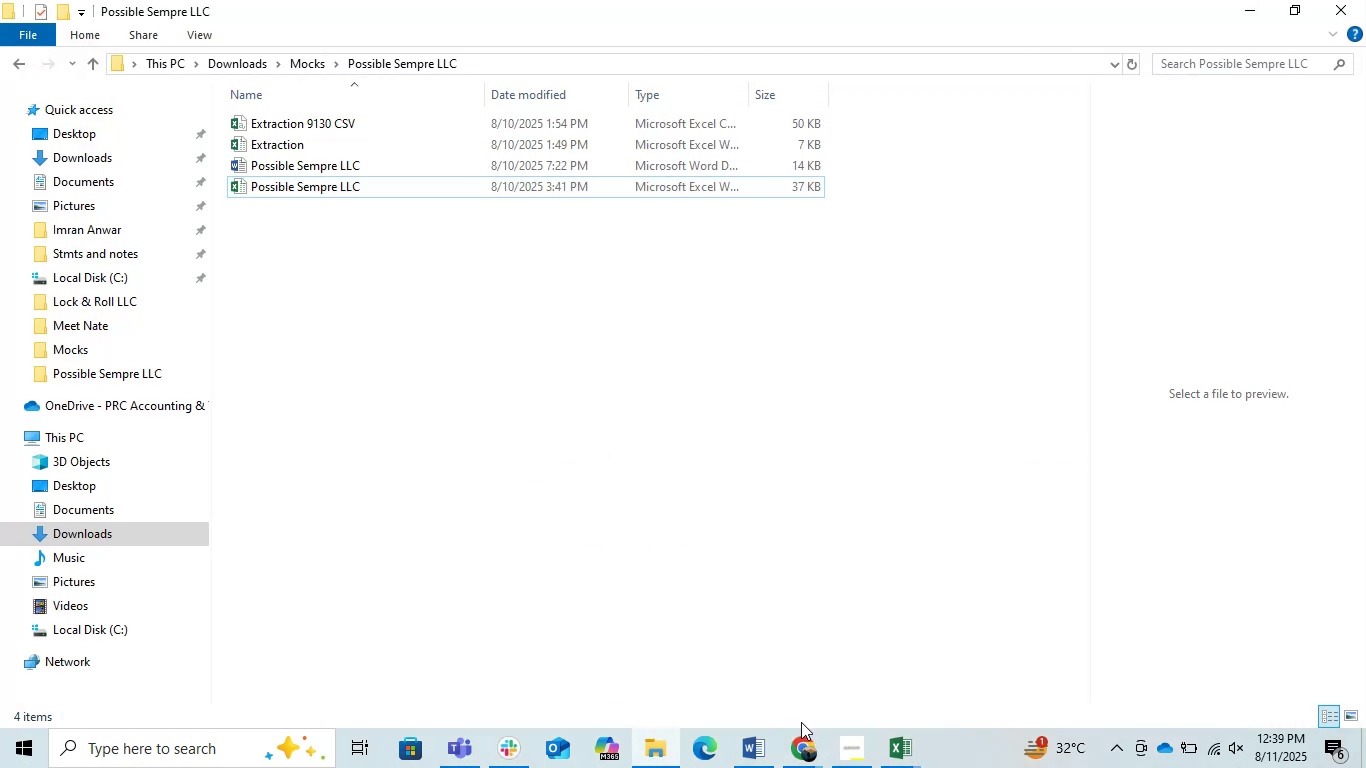 
double_click([801, 743])
 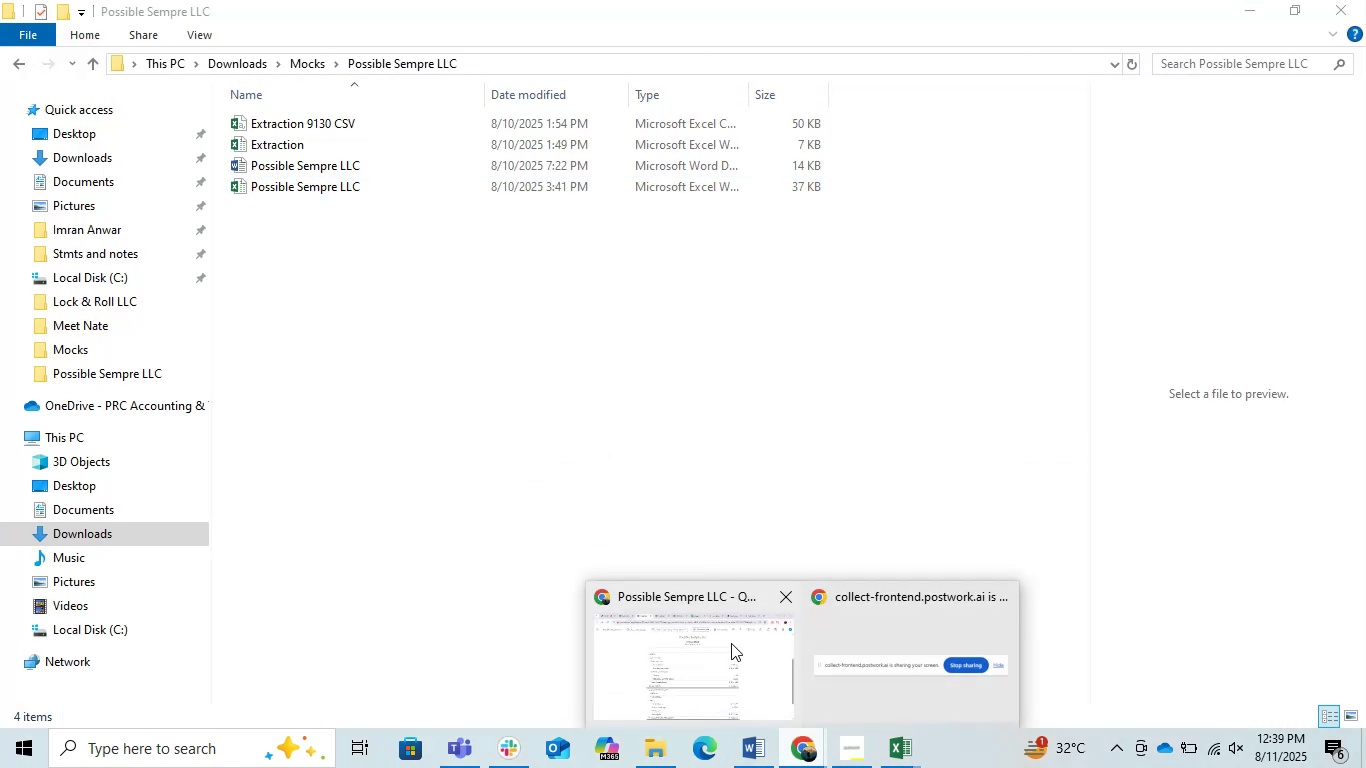 
left_click([731, 643])
 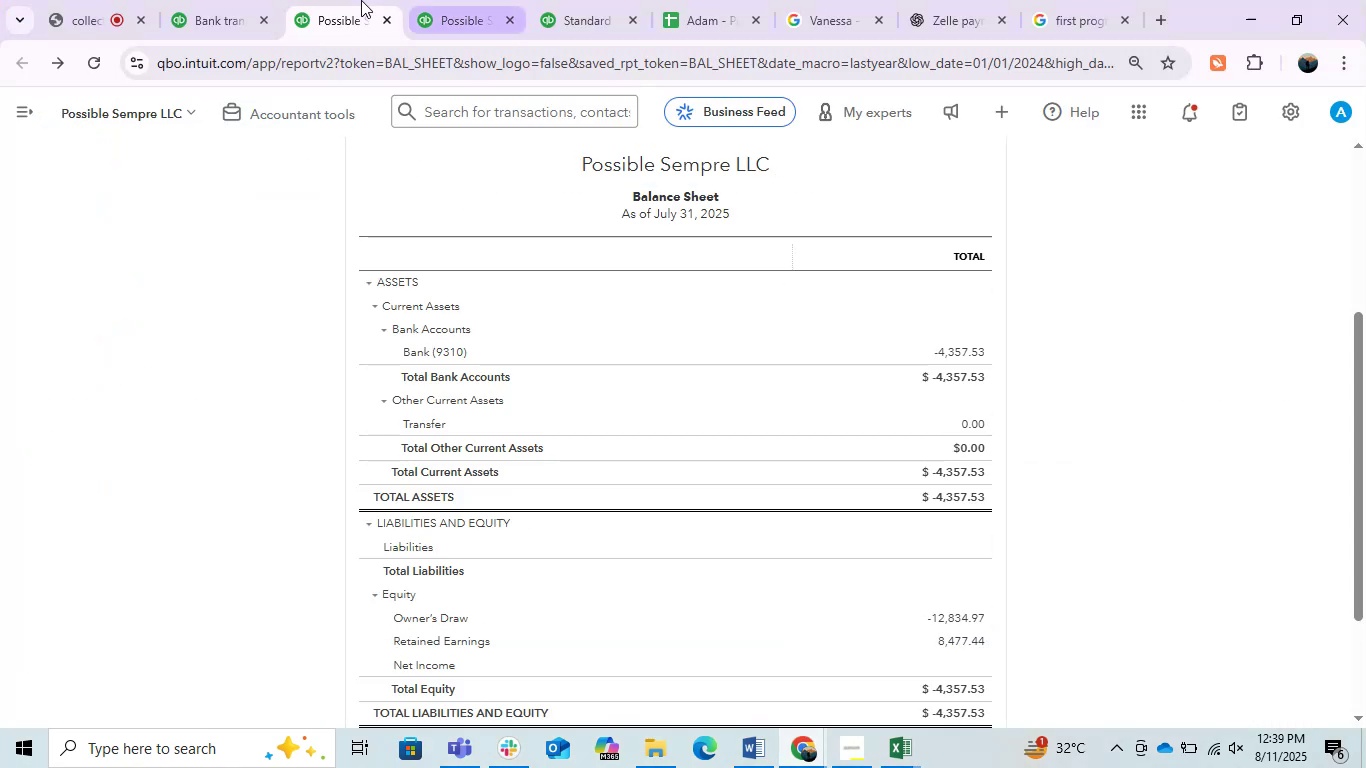 
left_click([226, 0])
 